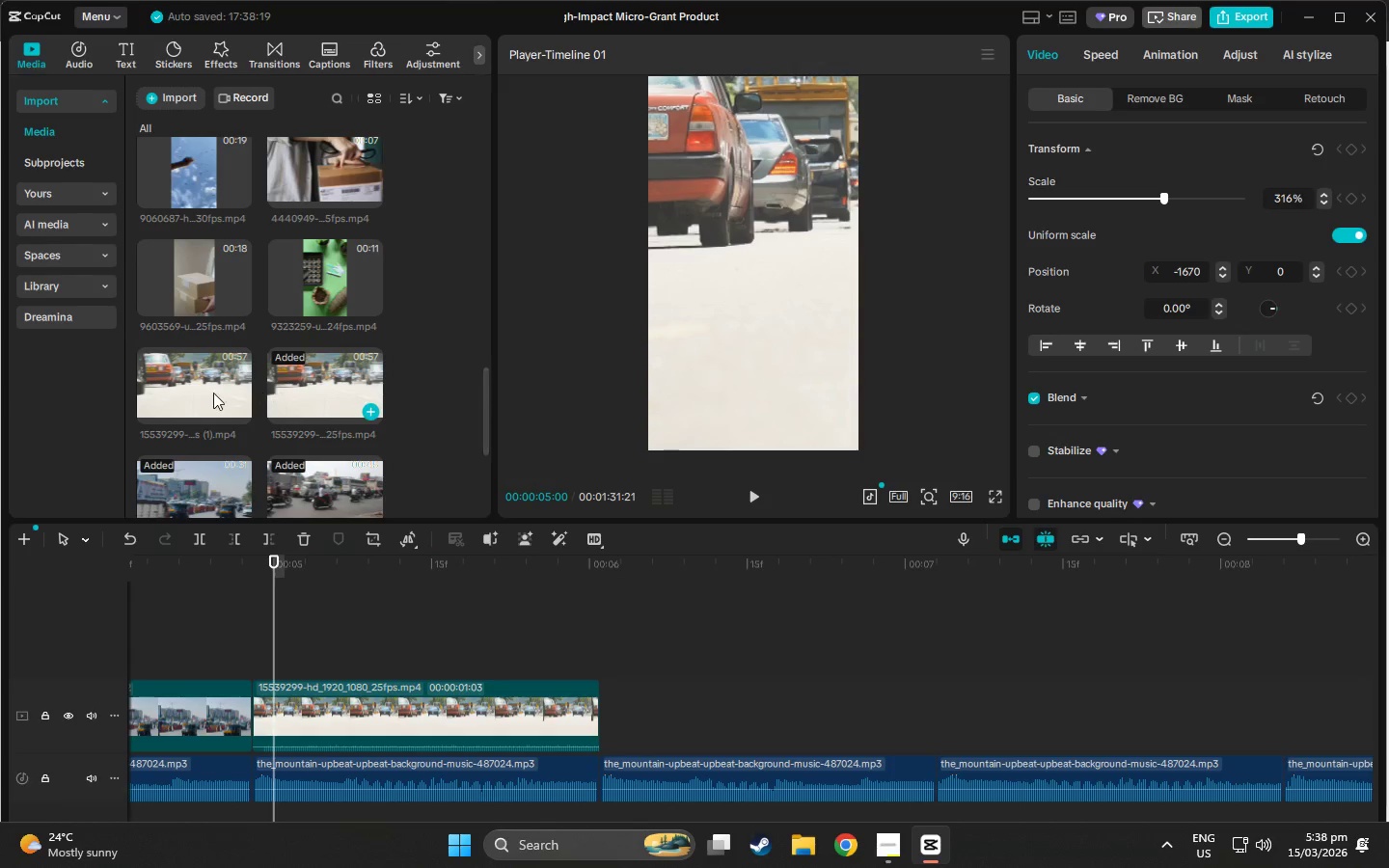 
scroll: coordinate [177, 393], scroll_direction: up, amount: 2.0
 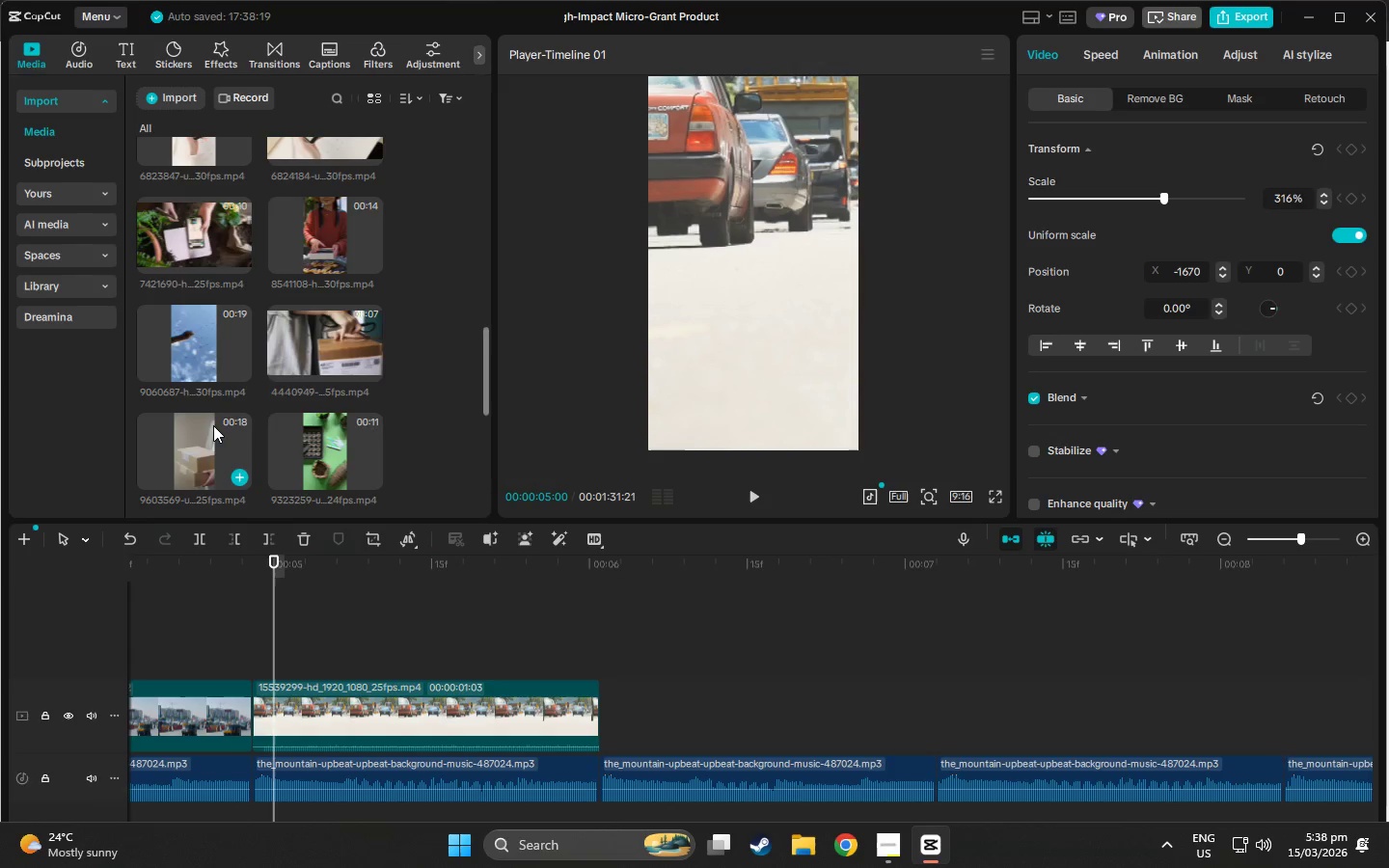 
scroll: coordinate [209, 427], scroll_direction: down, amount: 2.0
 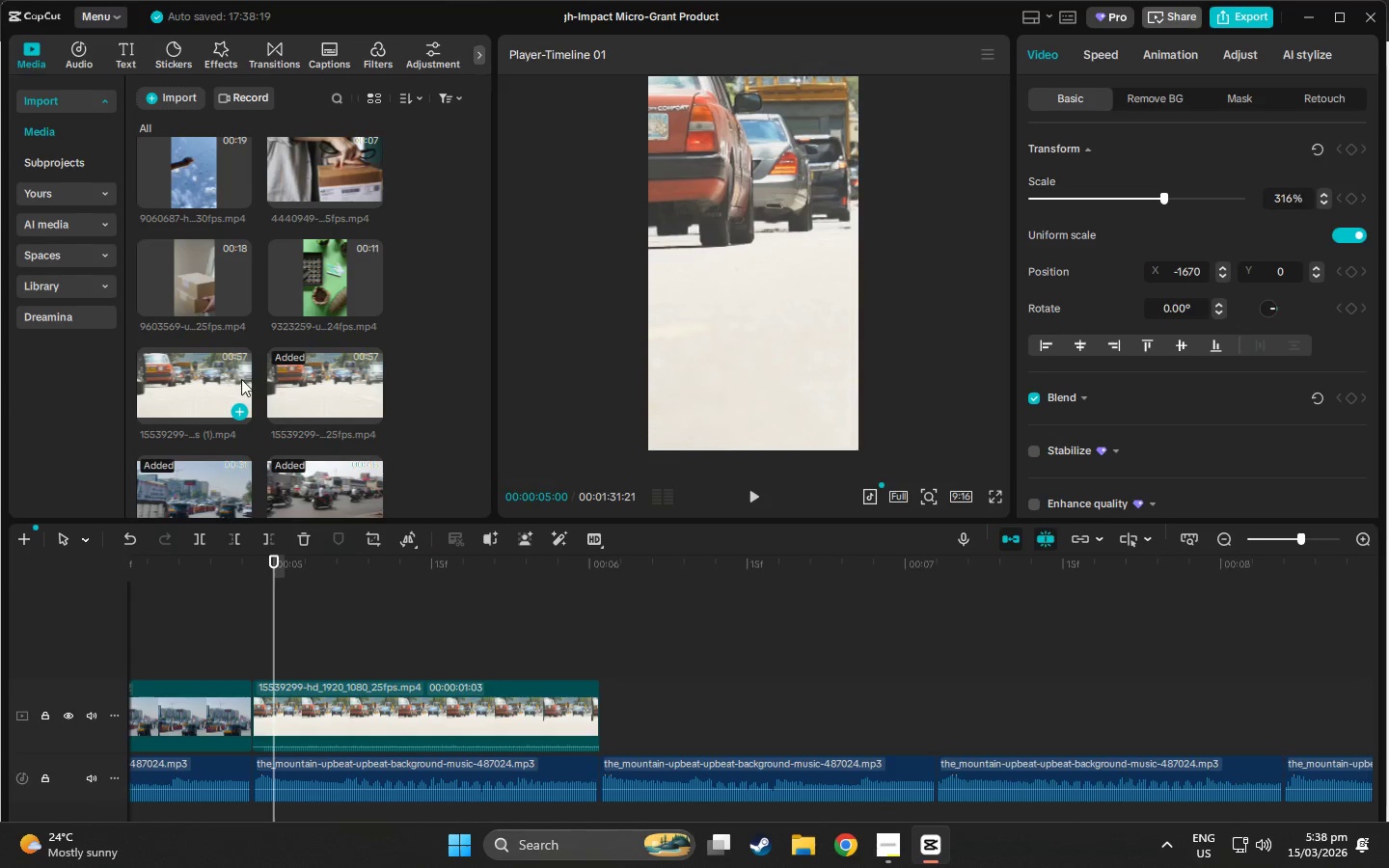 
scroll: coordinate [224, 382], scroll_direction: up, amount: 12.0
 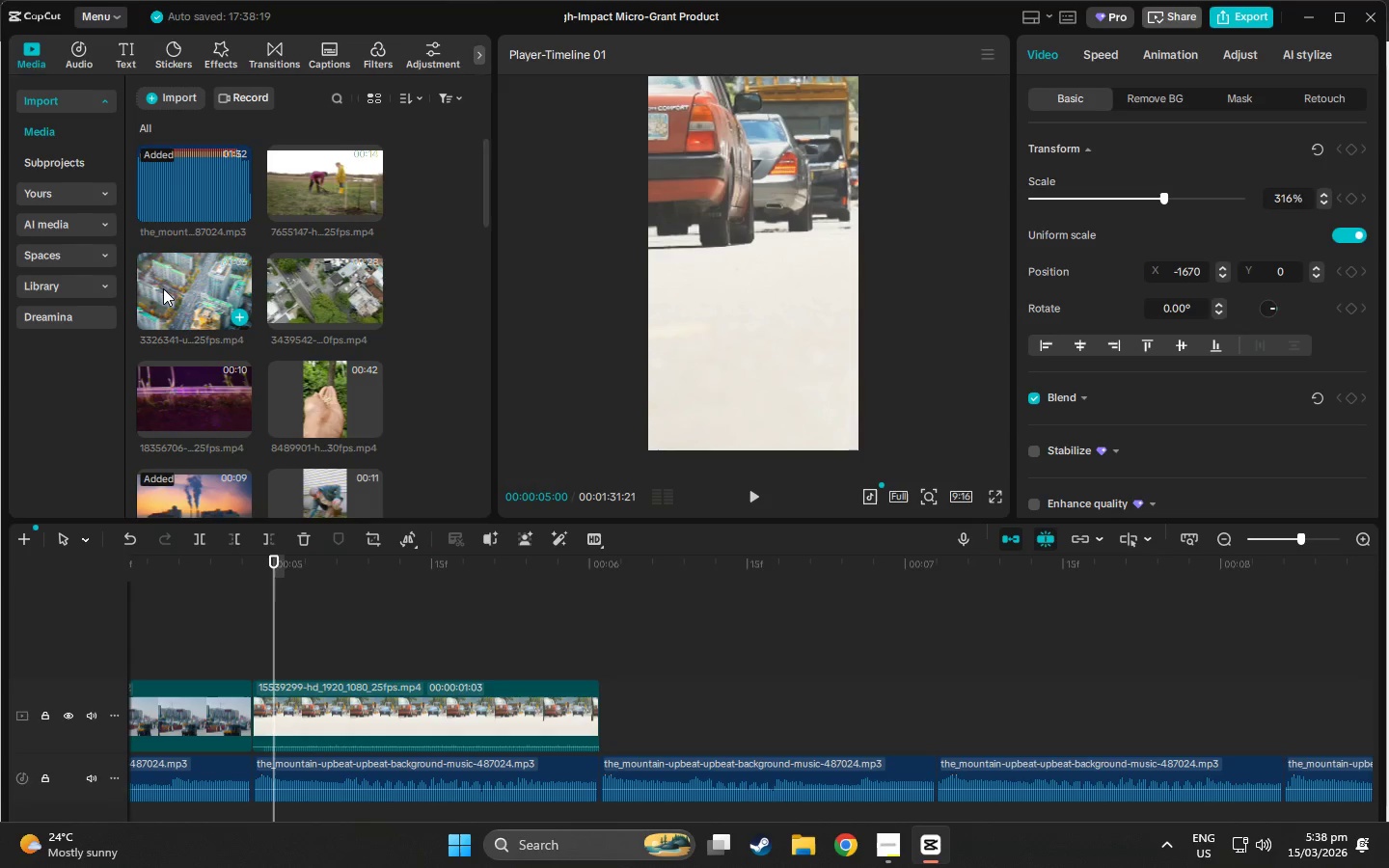 
left_click([163, 288])
 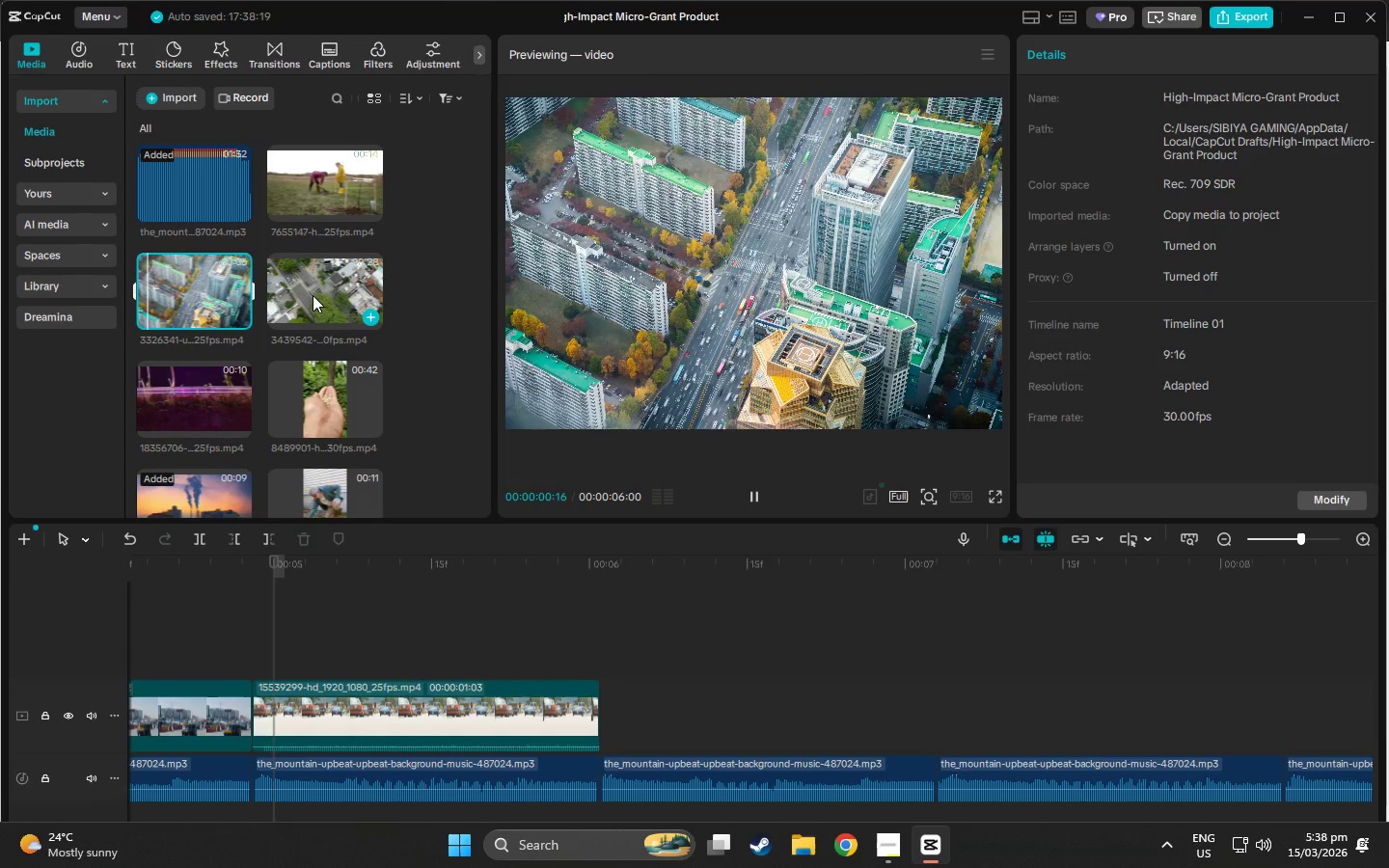 
left_click([305, 295])
 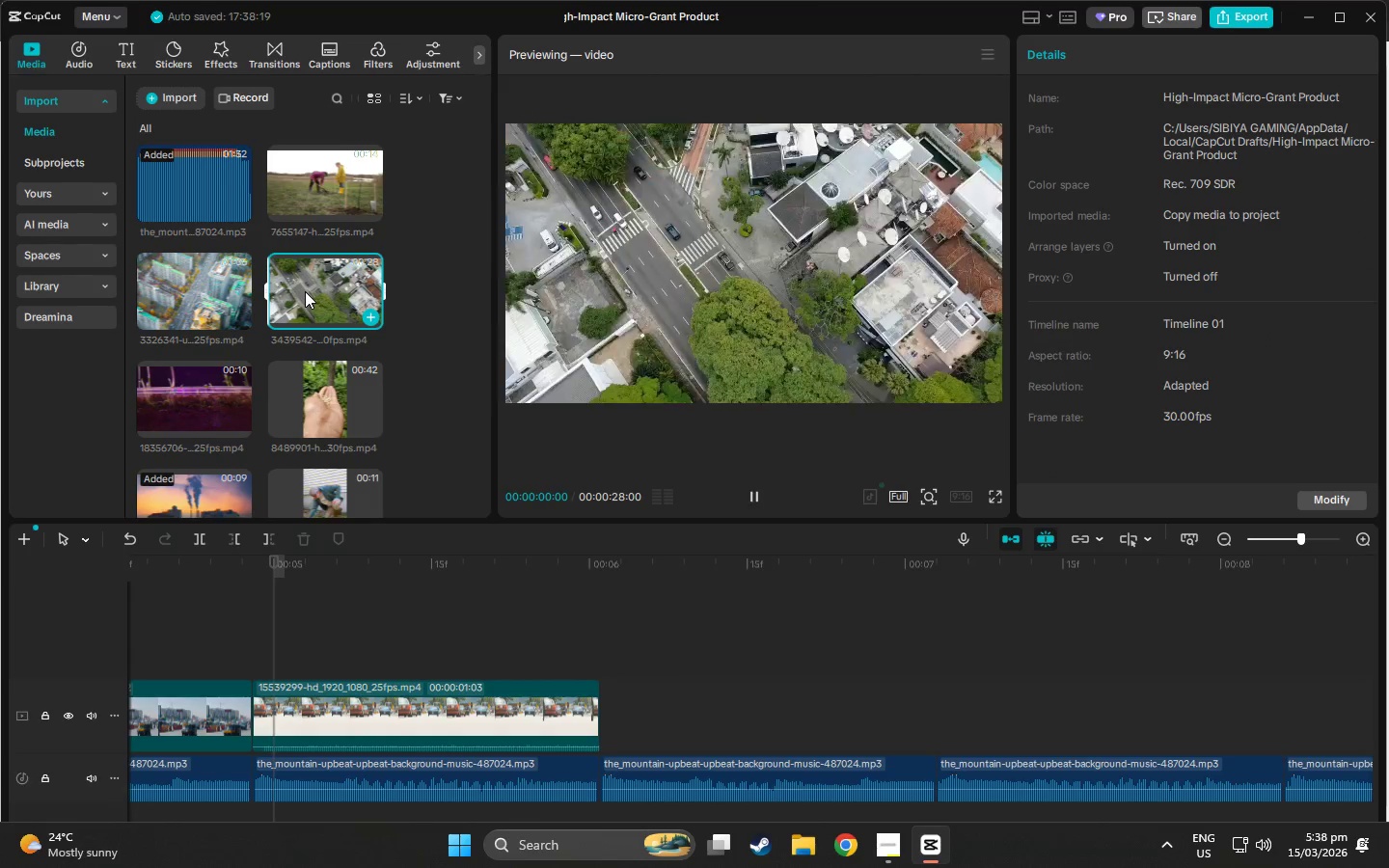 
scroll: coordinate [305, 291], scroll_direction: up, amount: 4.0
 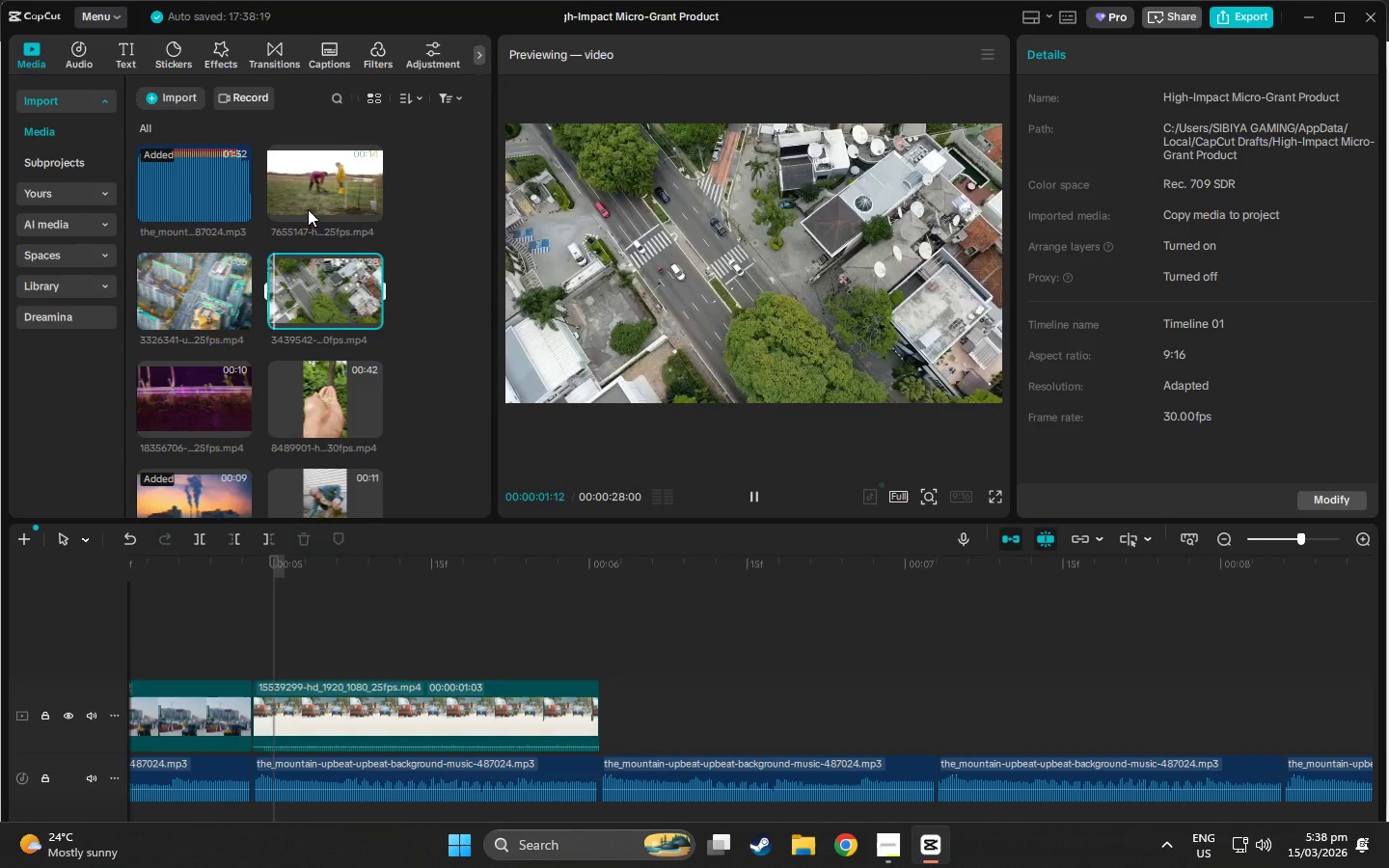 
left_click([310, 199])
 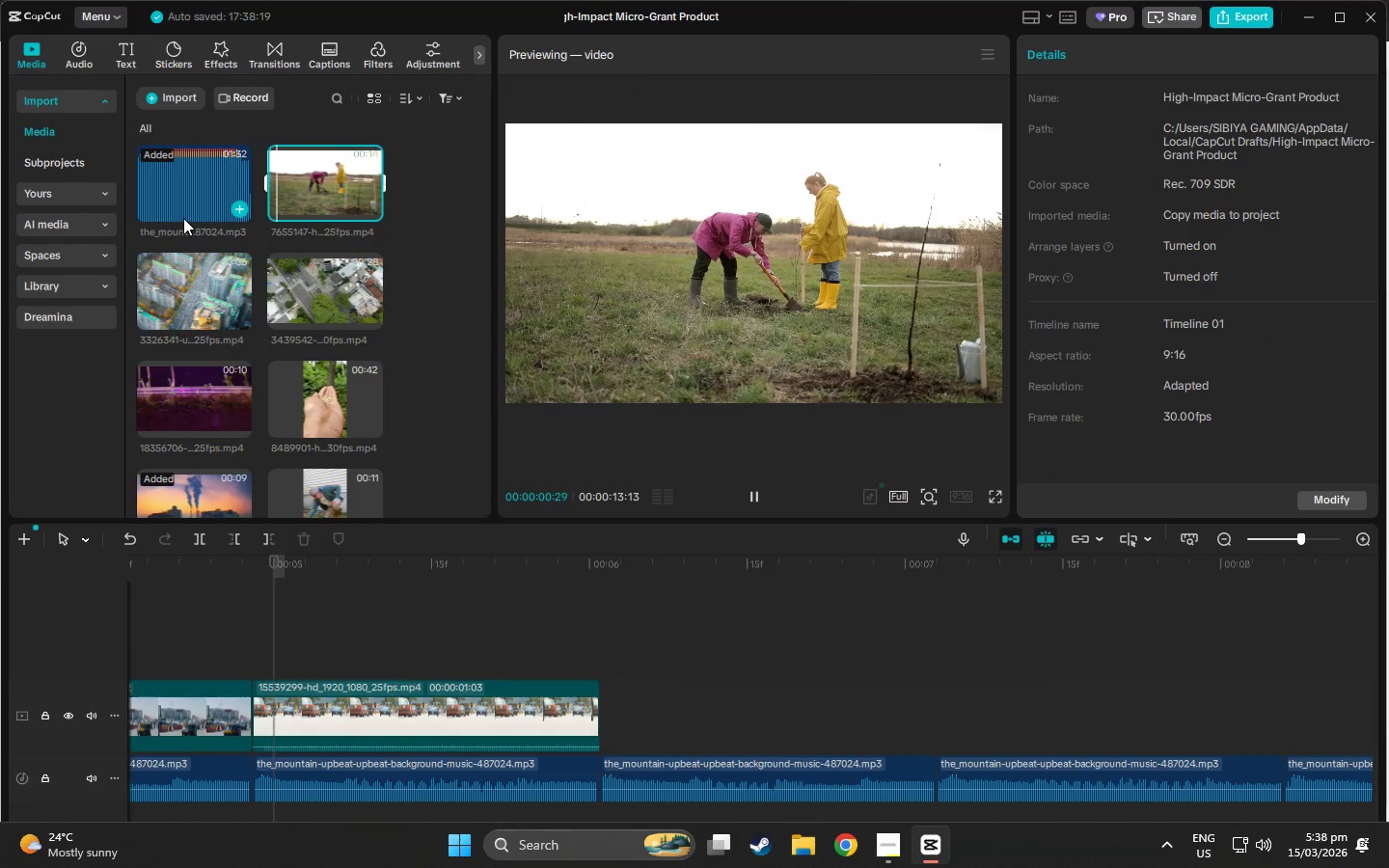 
scroll: coordinate [188, 306], scroll_direction: down, amount: 3.0
 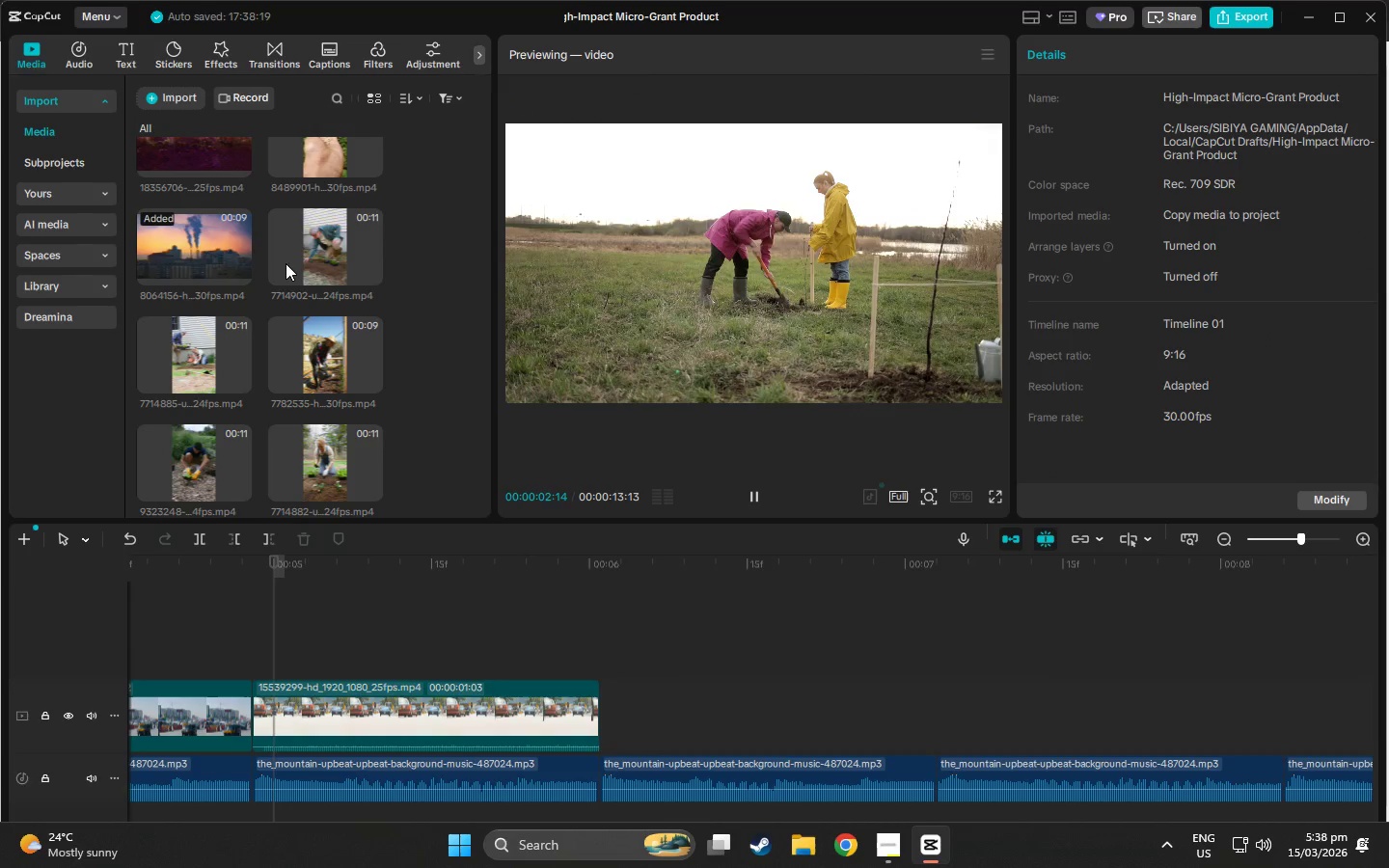 
left_click([309, 258])
 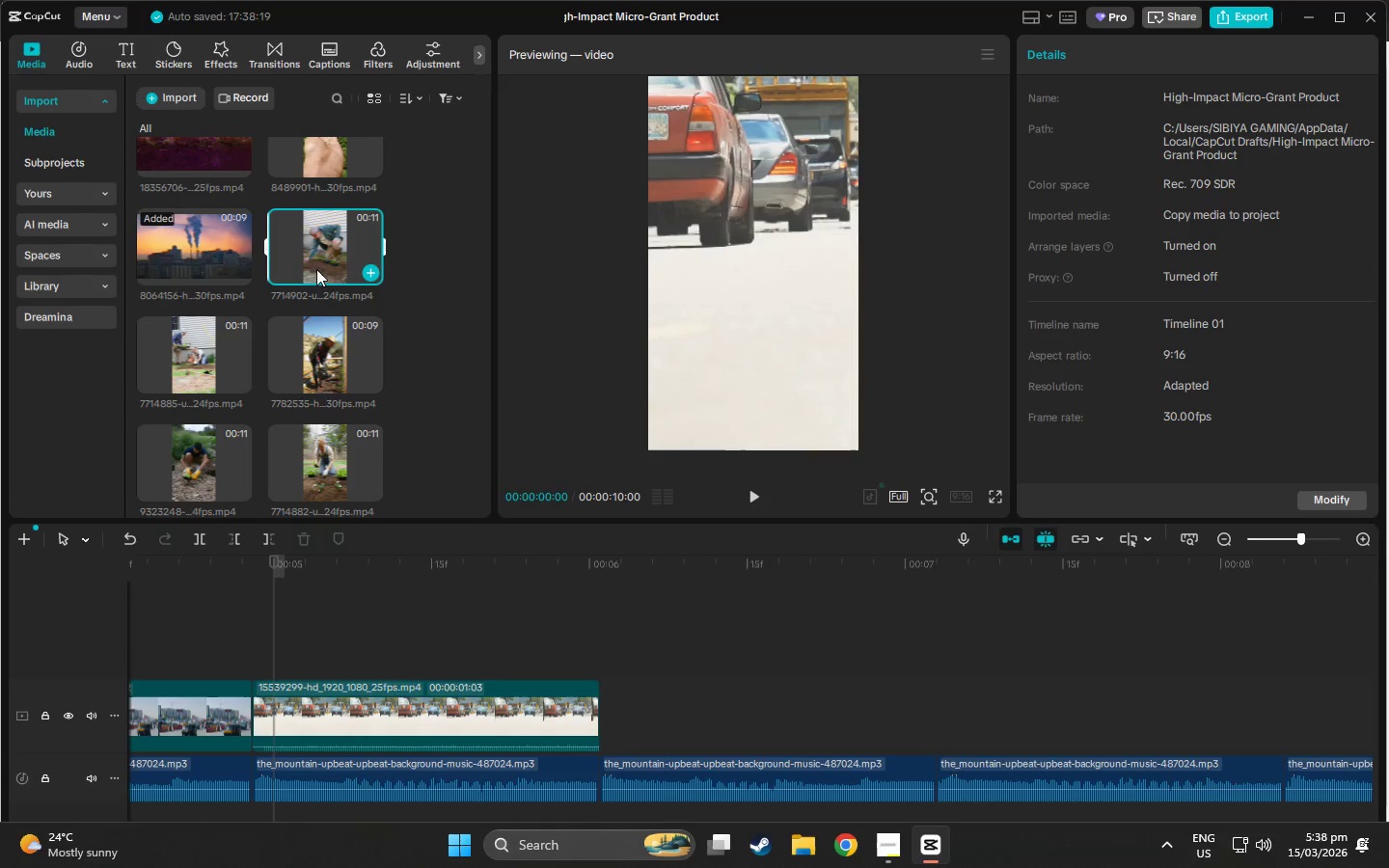 
scroll: coordinate [313, 314], scroll_direction: down, amount: 3.0
 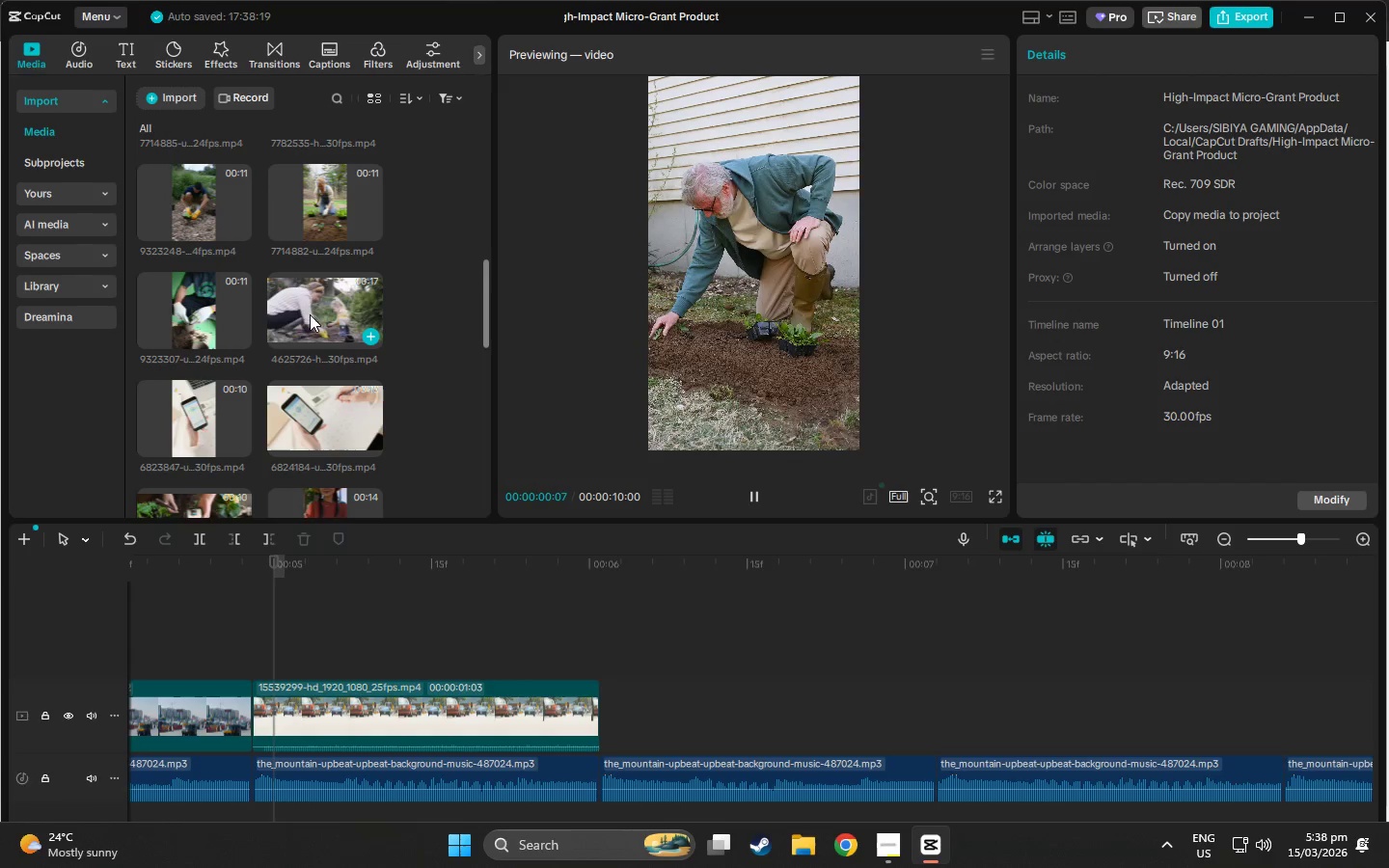 
left_click([308, 312])
 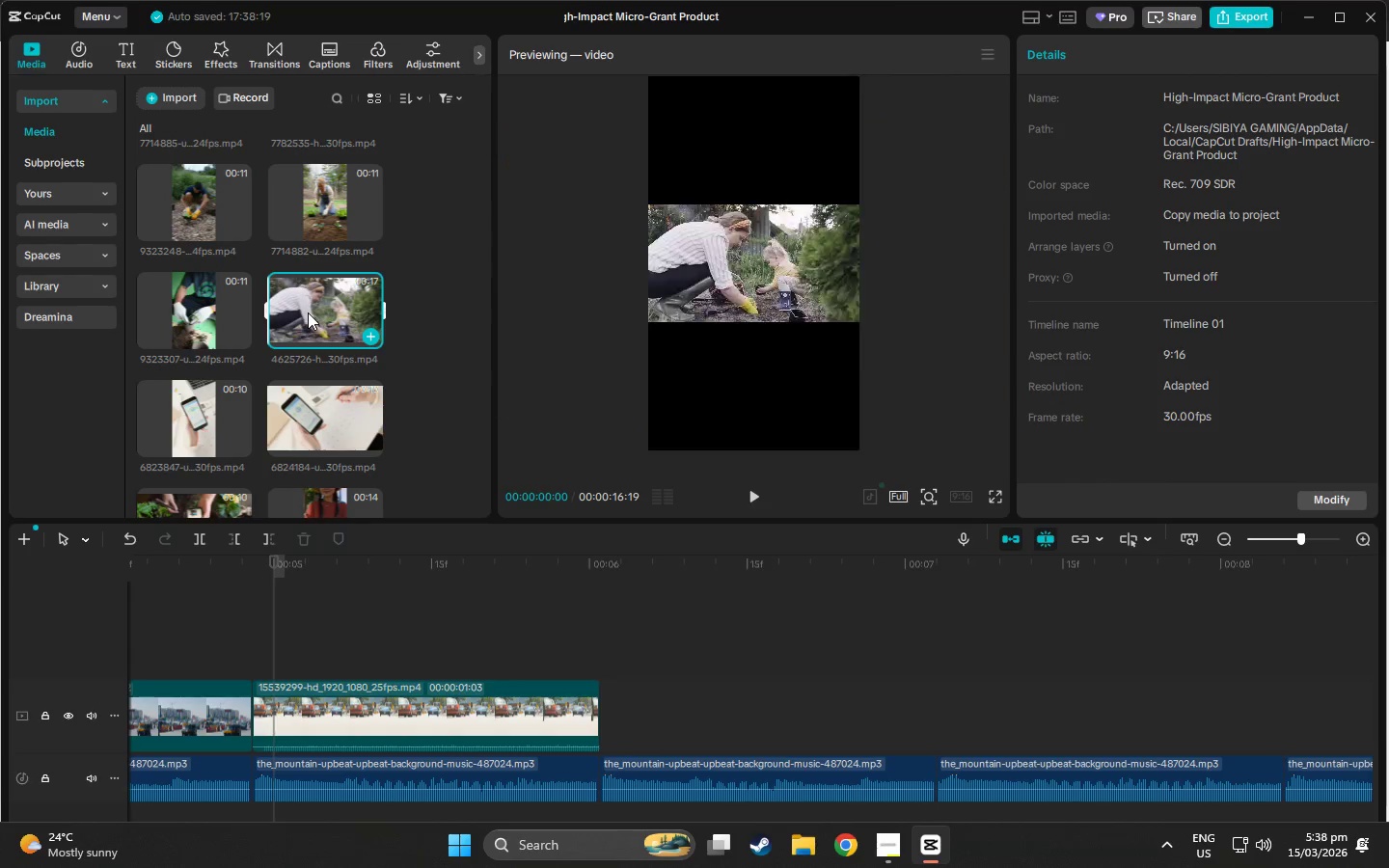 
scroll: coordinate [308, 311], scroll_direction: down, amount: 4.0
 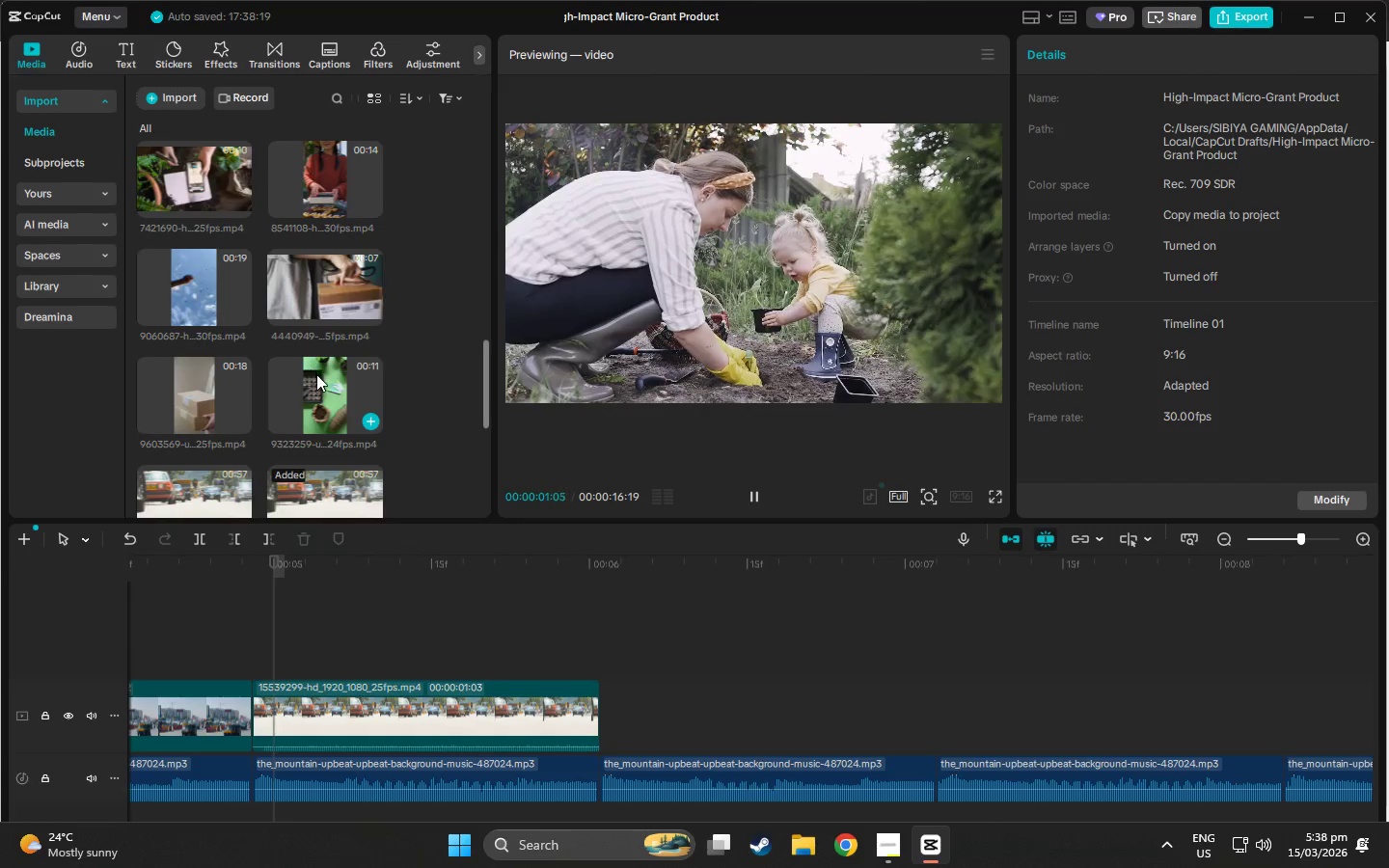 
left_click([317, 378])
 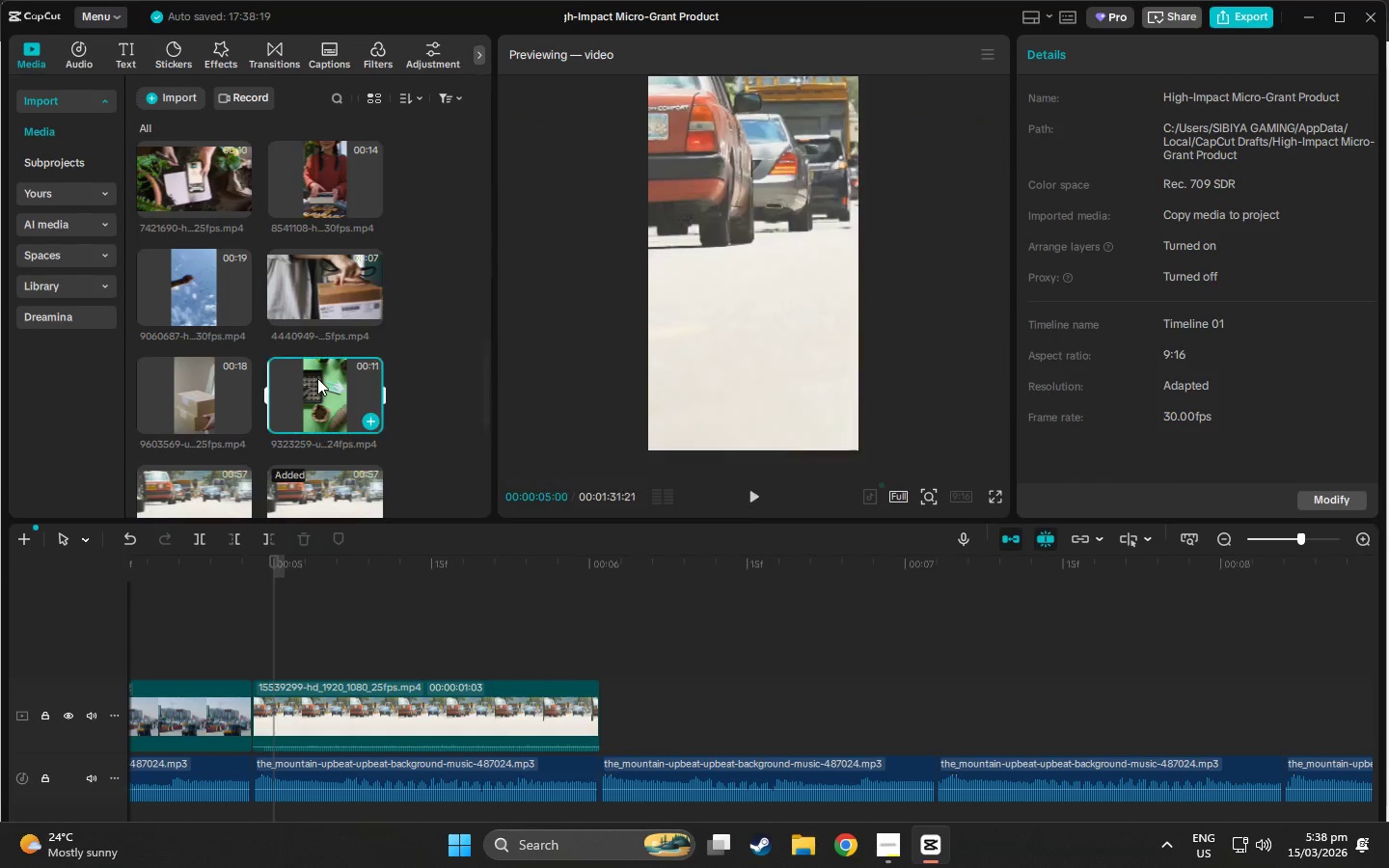 
scroll: coordinate [307, 361], scroll_direction: down, amount: 8.0
 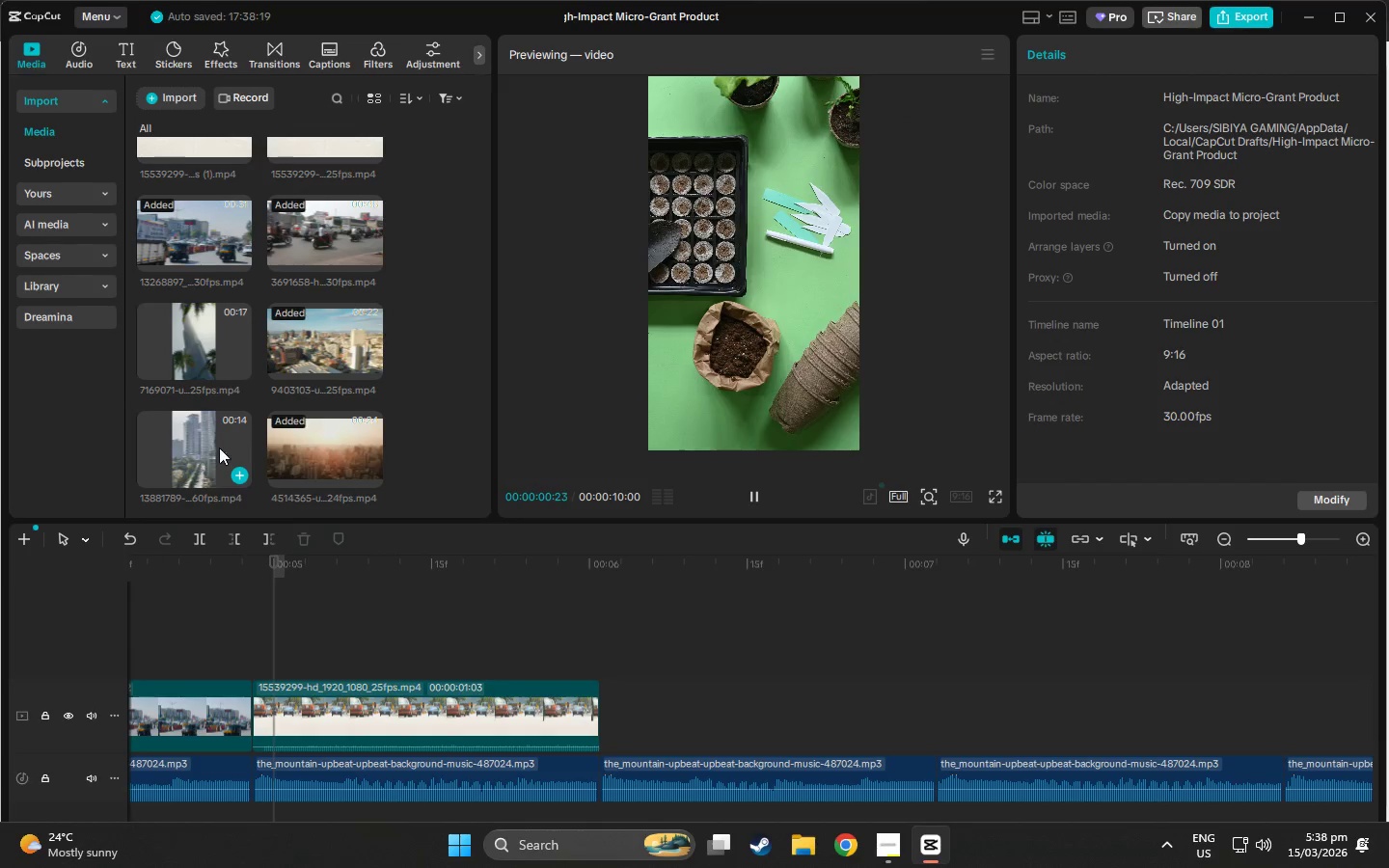 
left_click([200, 444])
 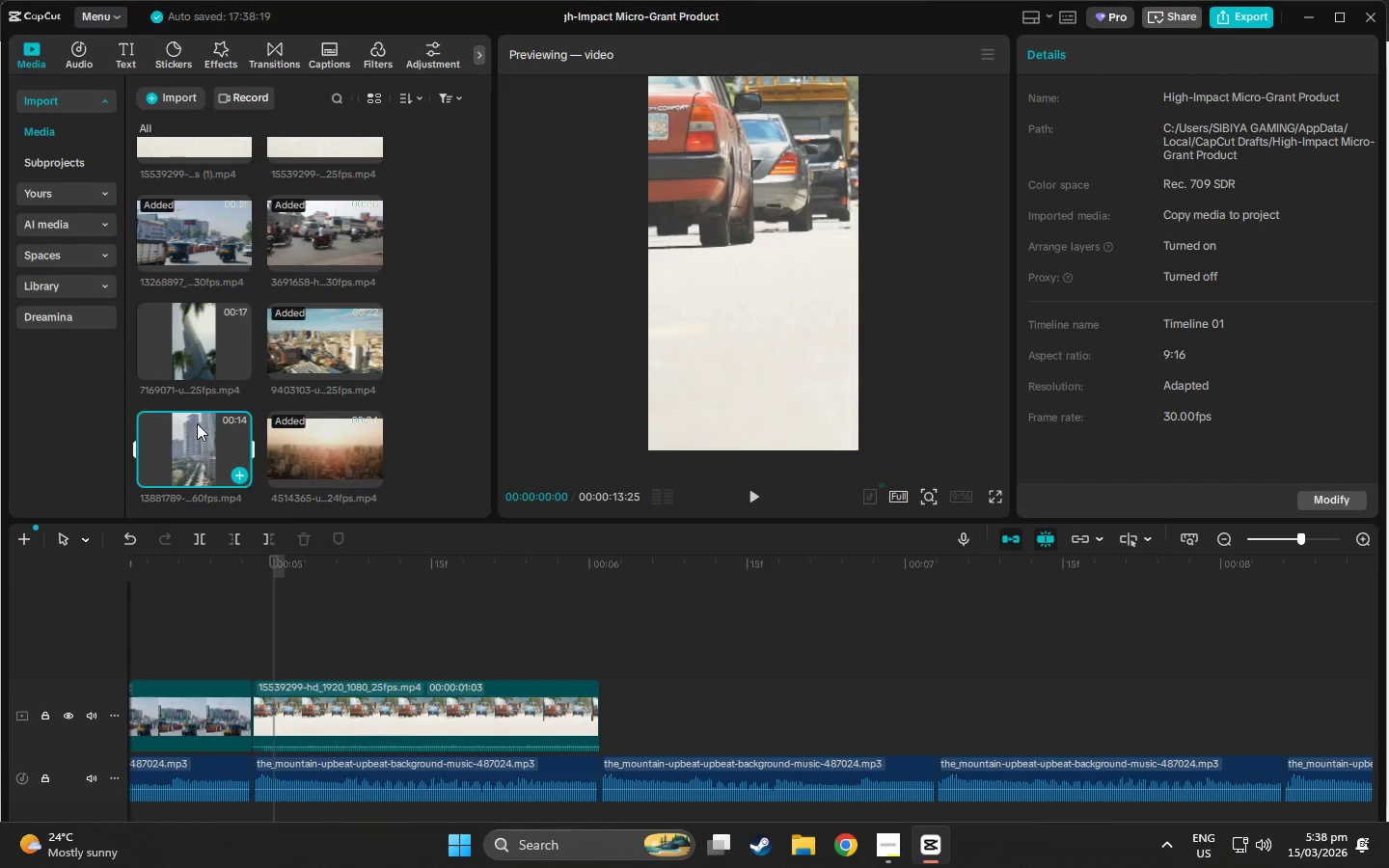 
mouse_move([222, 351])
 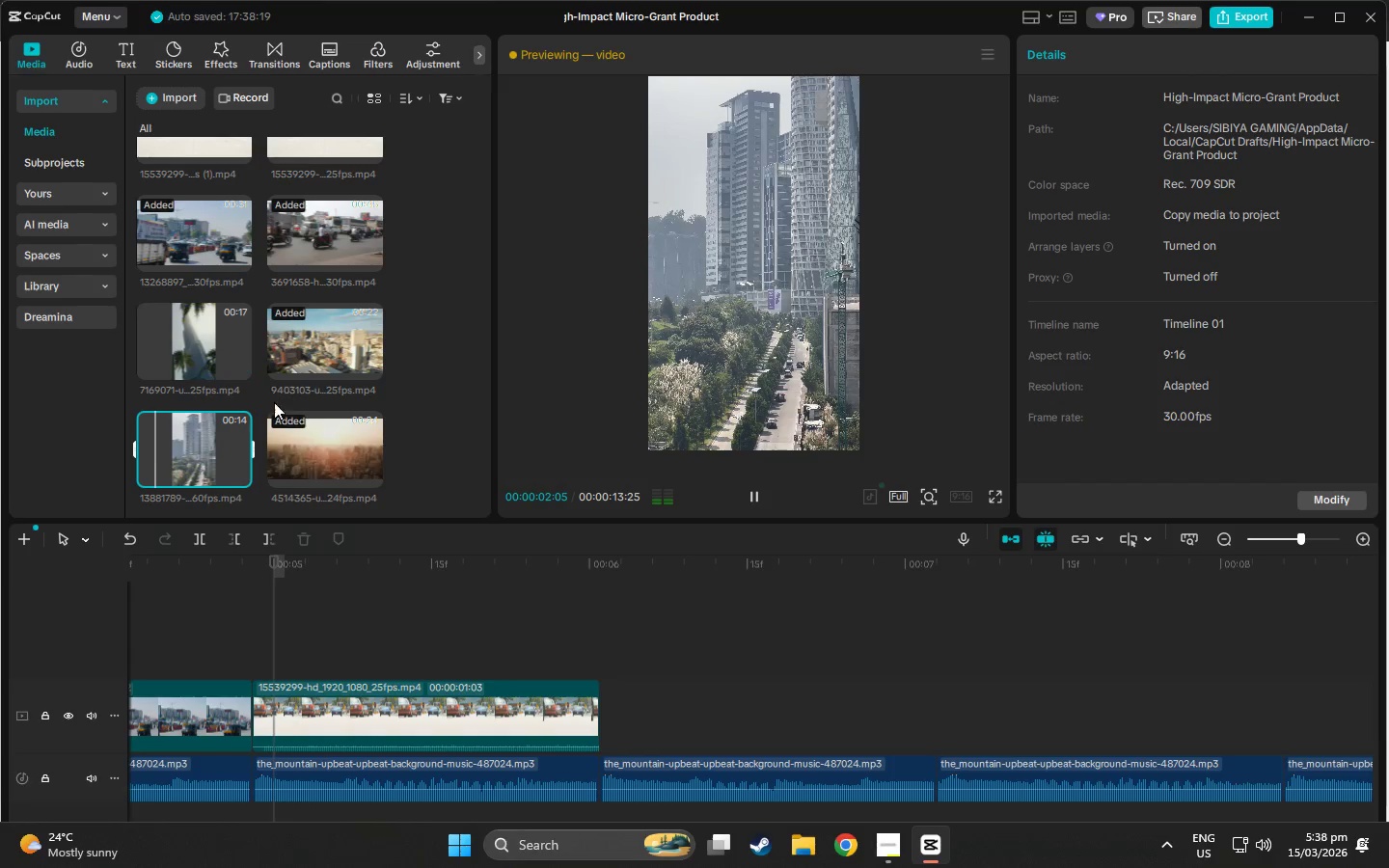 
mouse_move([170, 428])
 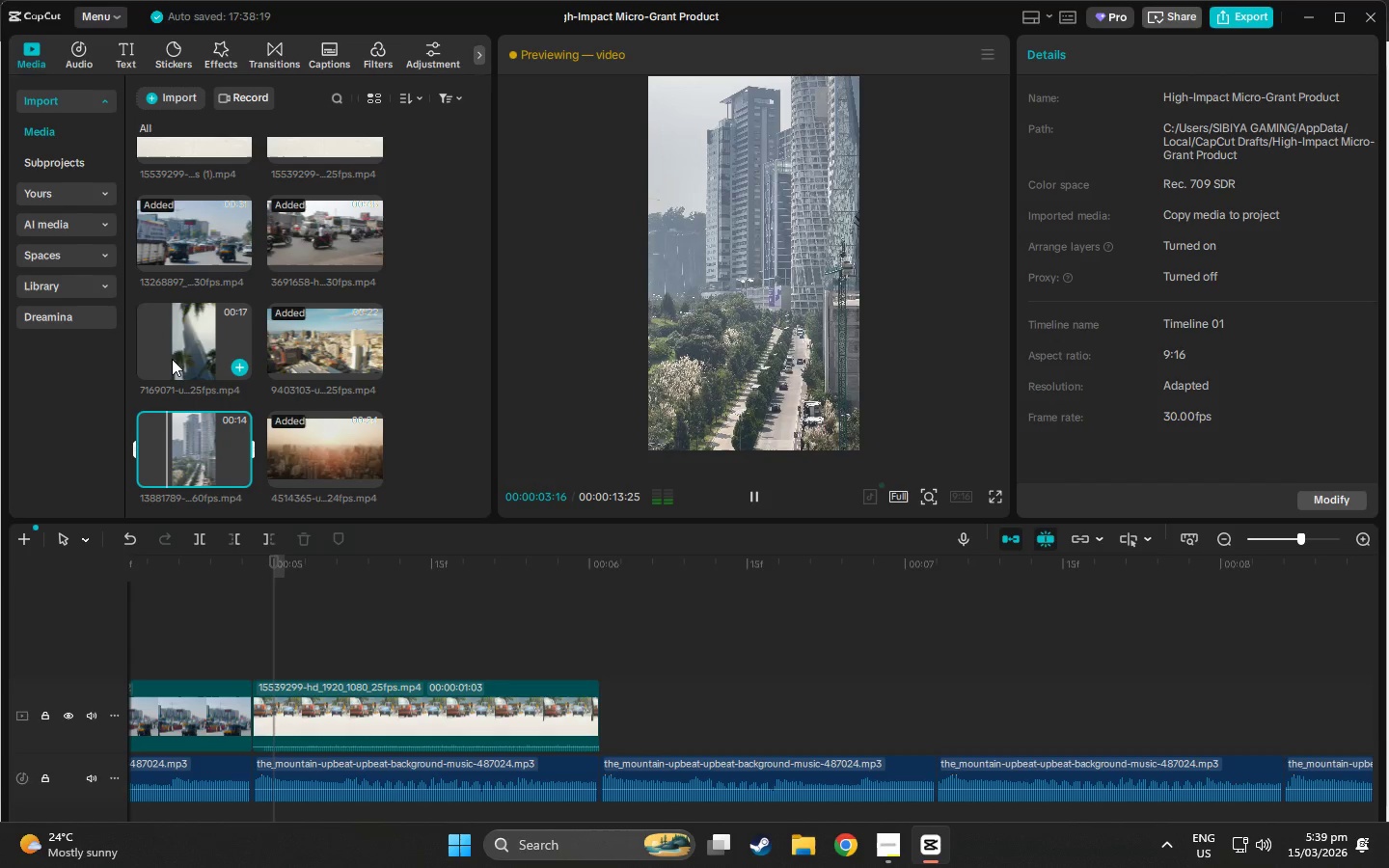 
left_click([174, 354])
 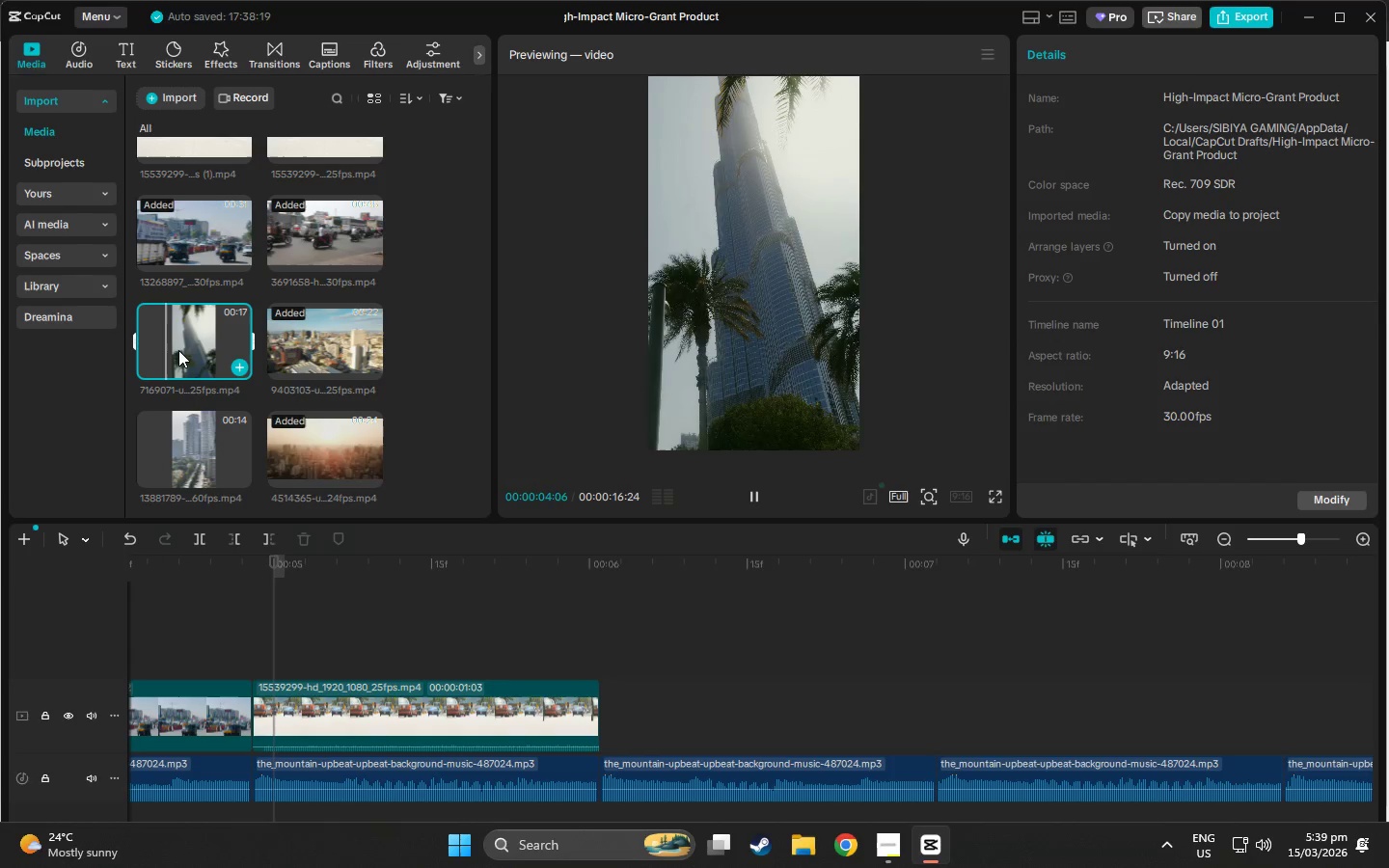 
wait(9.88)
 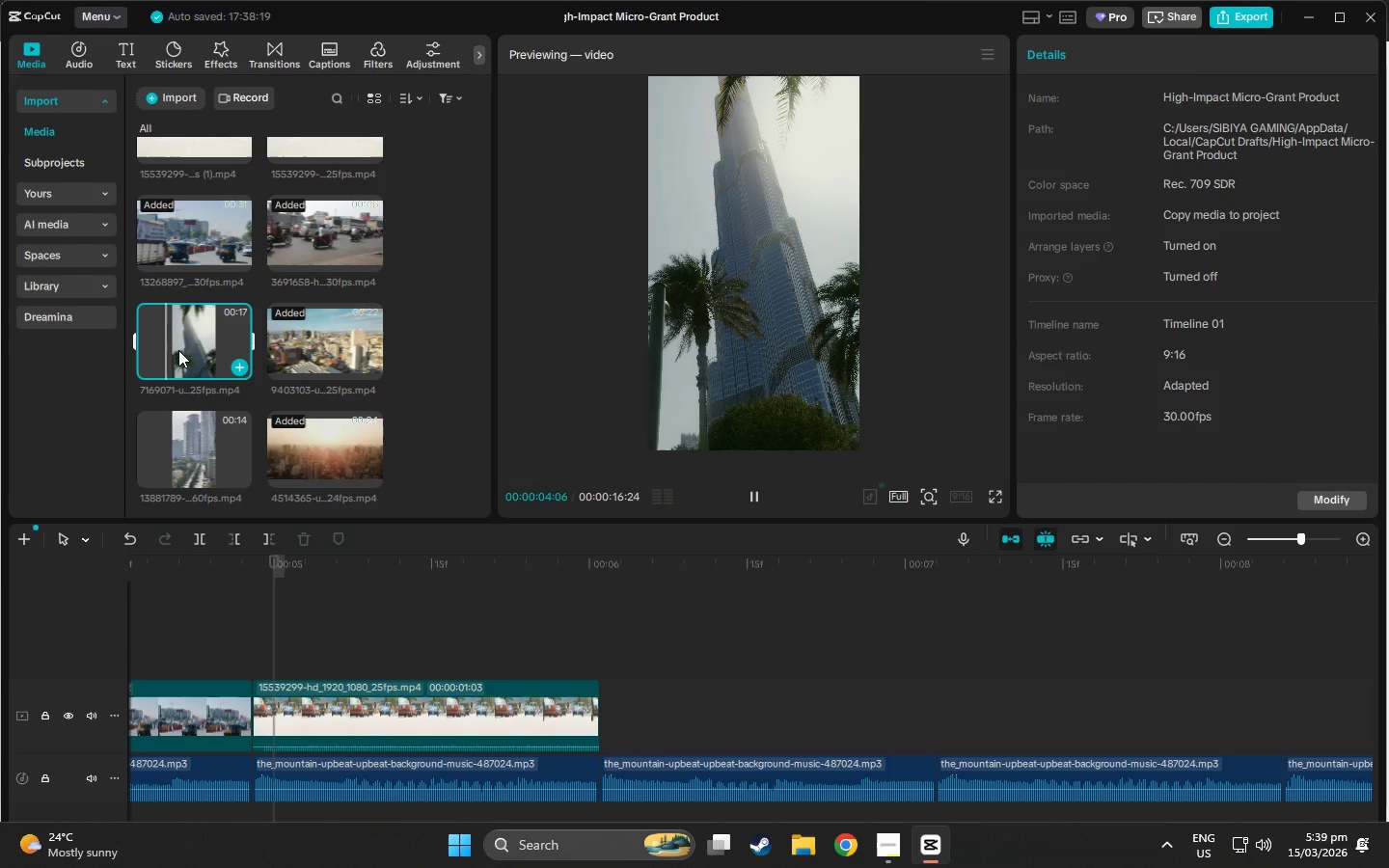 
left_click_drag(start_coordinate=[291, 562], to_coordinate=[227, 564])
 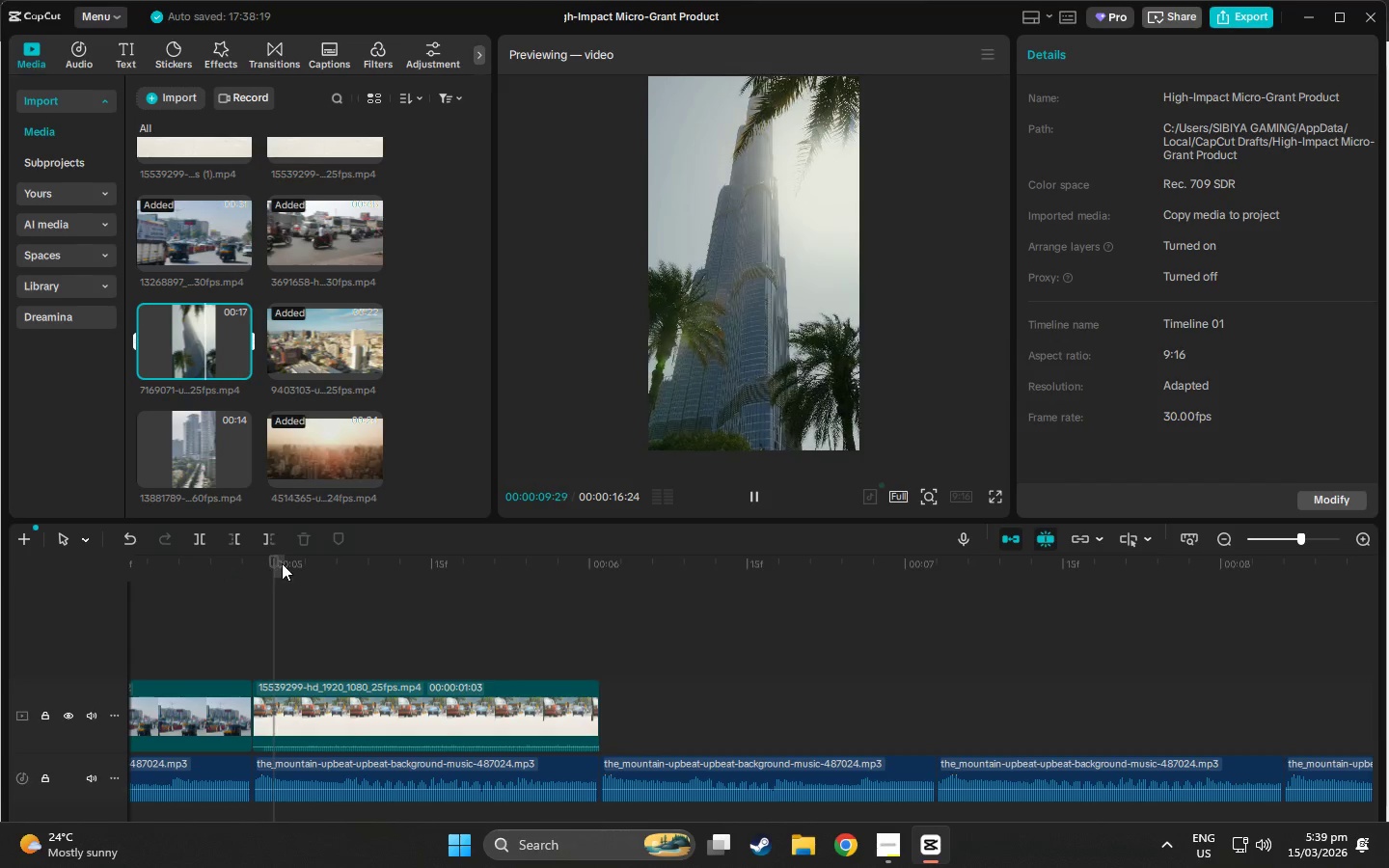 
left_click_drag(start_coordinate=[284, 563], to_coordinate=[263, 563])
 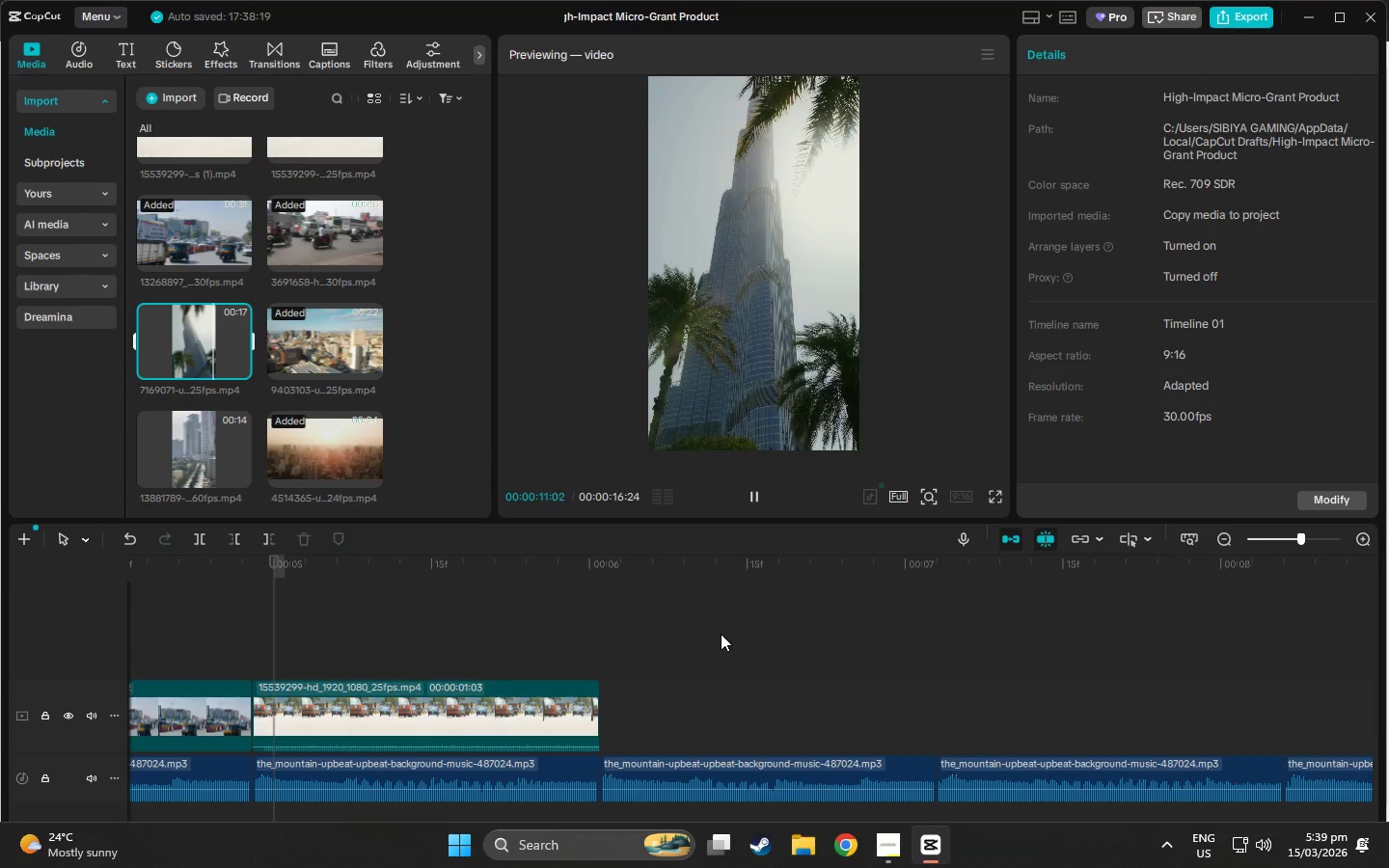 
scroll: coordinate [530, 575], scroll_direction: down, amount: 3.0
 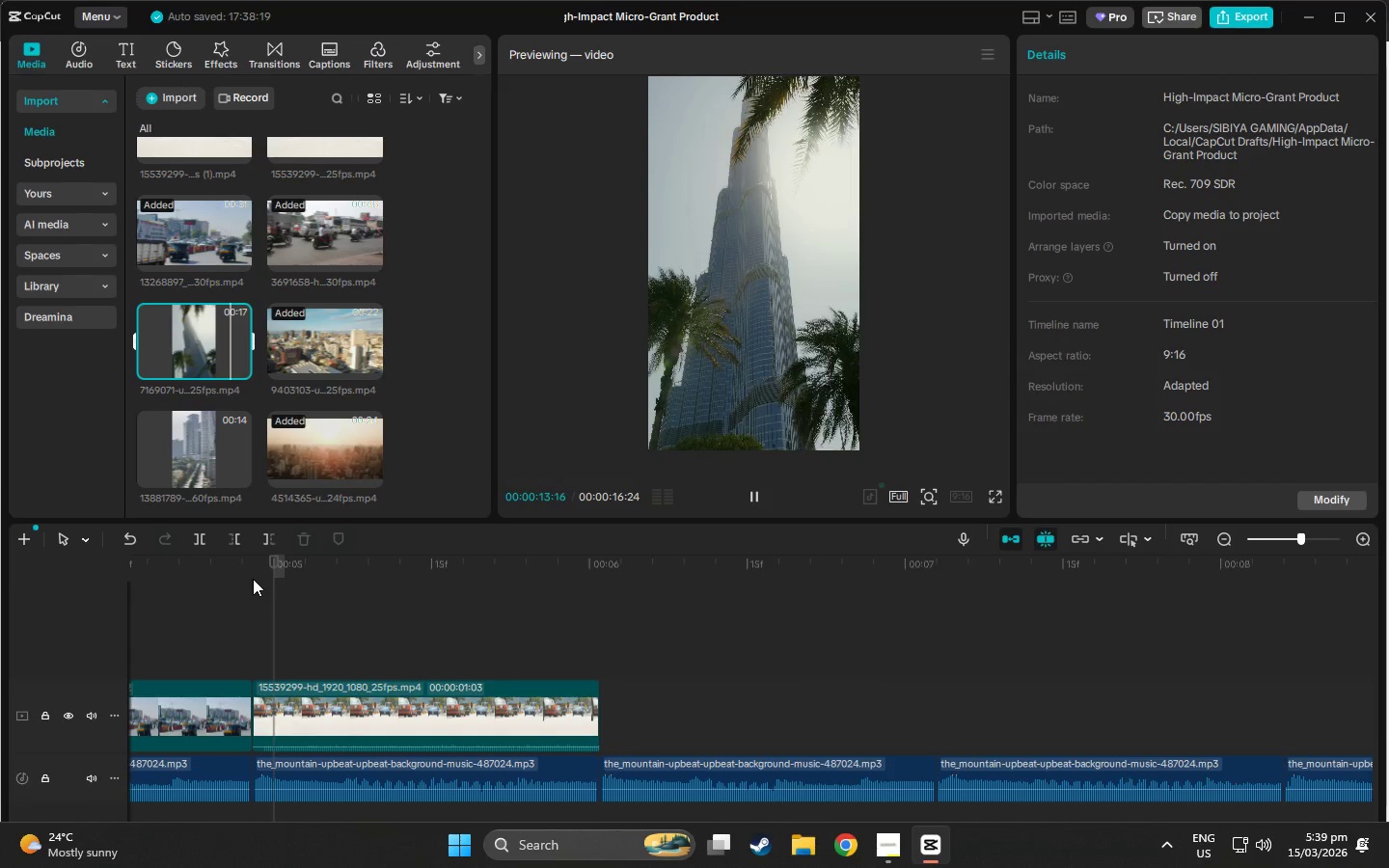 
key(Space)
 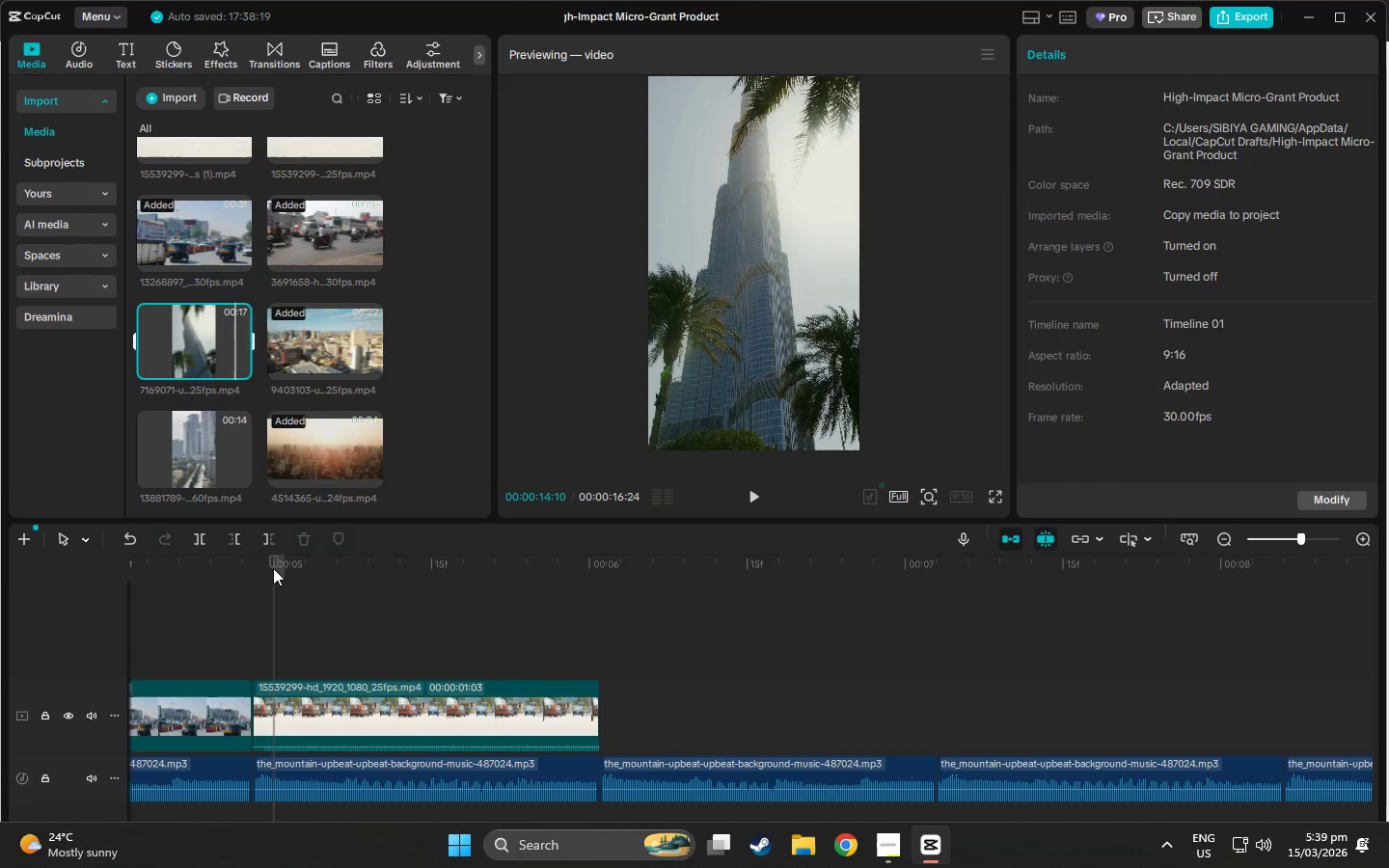 
left_click_drag(start_coordinate=[273, 563], to_coordinate=[302, 561])
 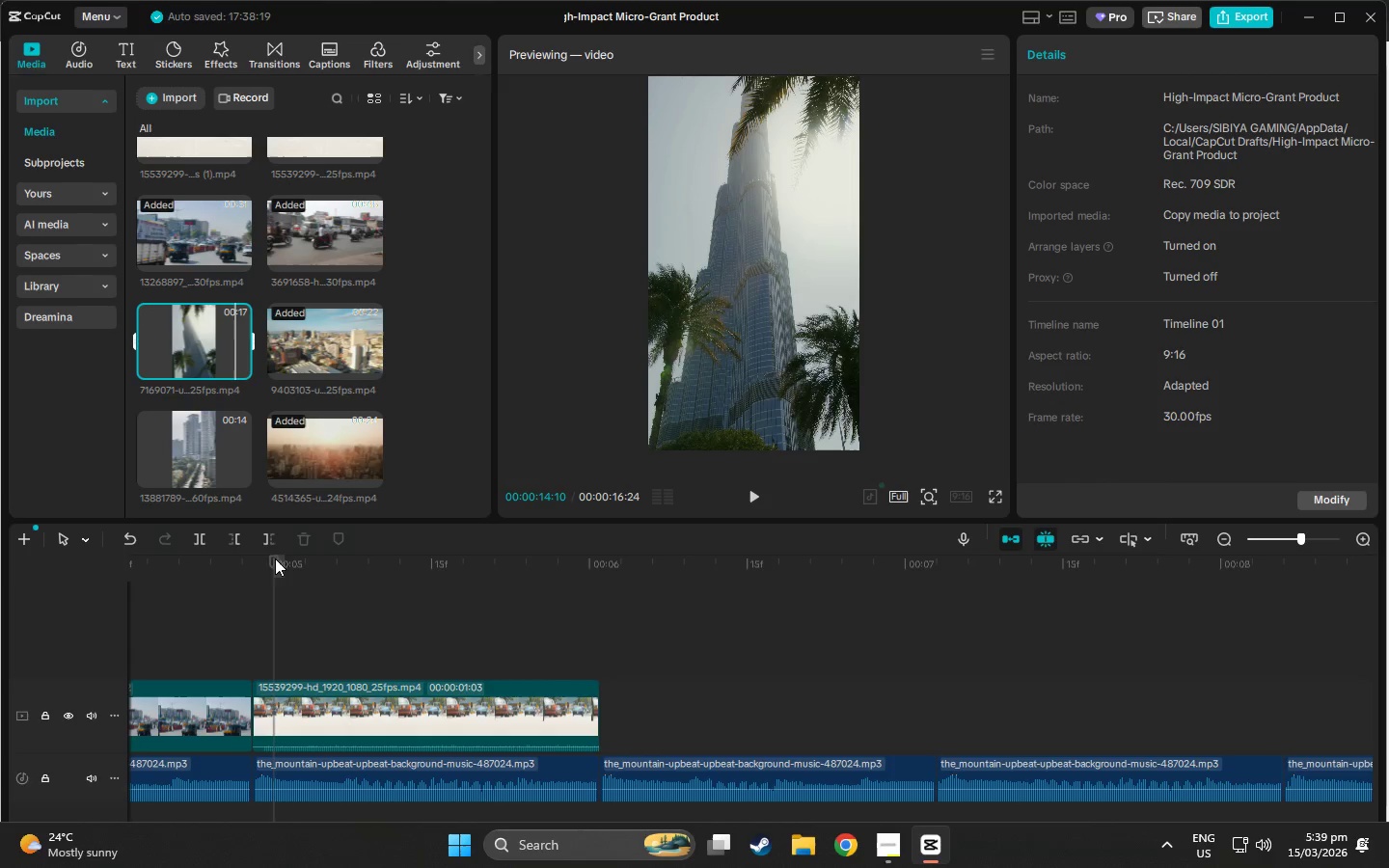 
left_click_drag(start_coordinate=[272, 559], to_coordinate=[313, 567])
 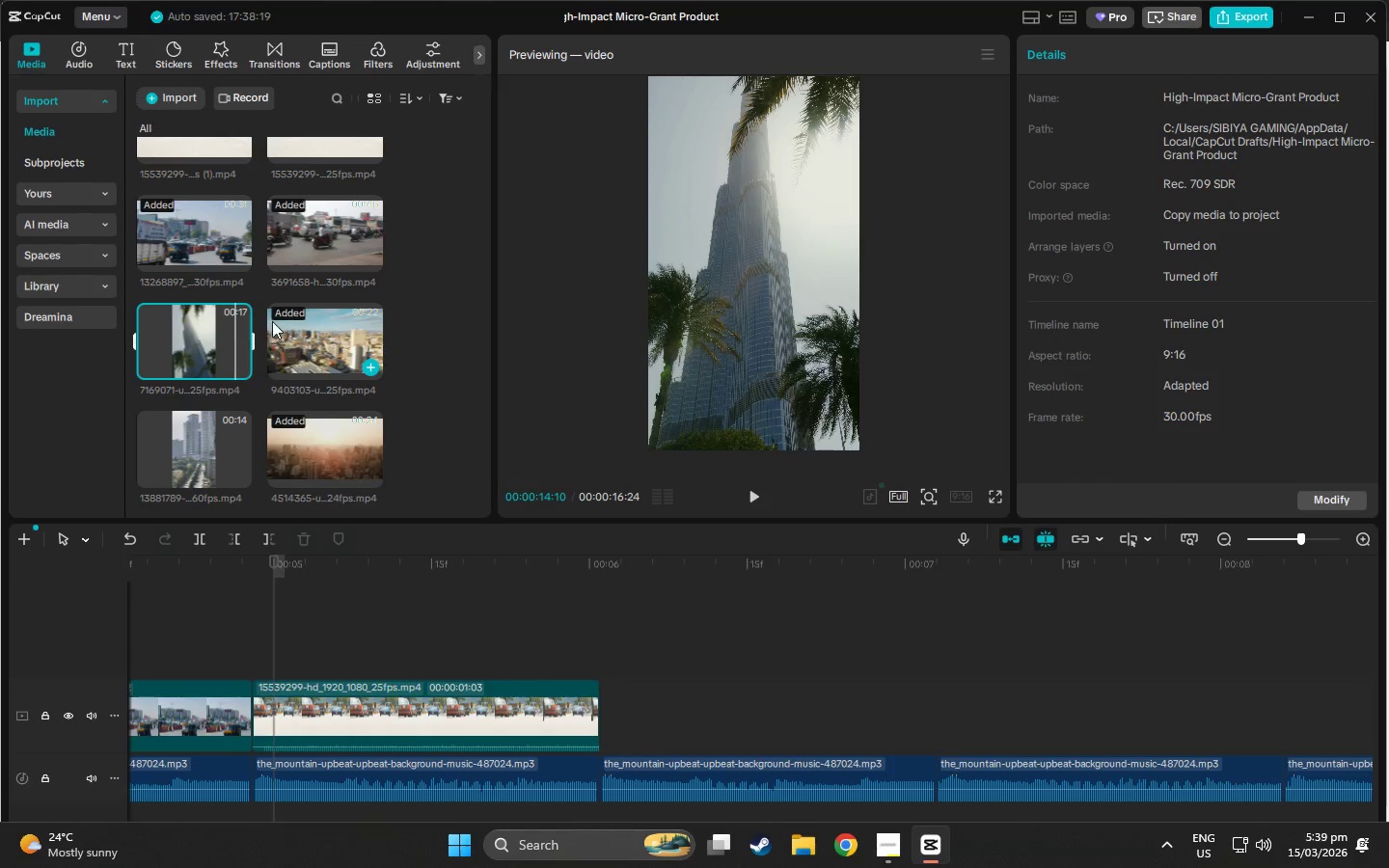 
scroll: coordinate [773, 666], scroll_direction: up, amount: 2.0
 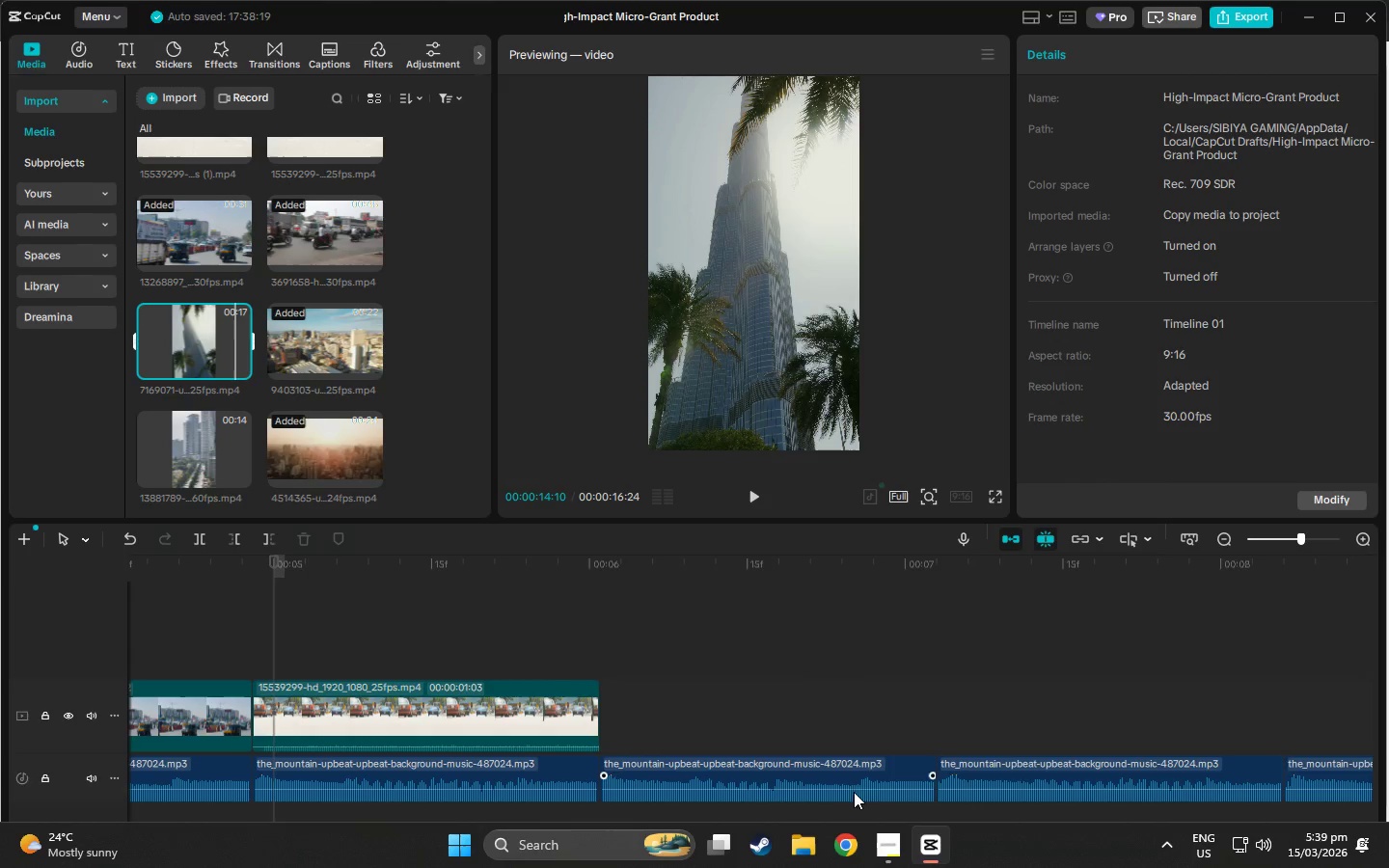 
mouse_move([864, 833])
 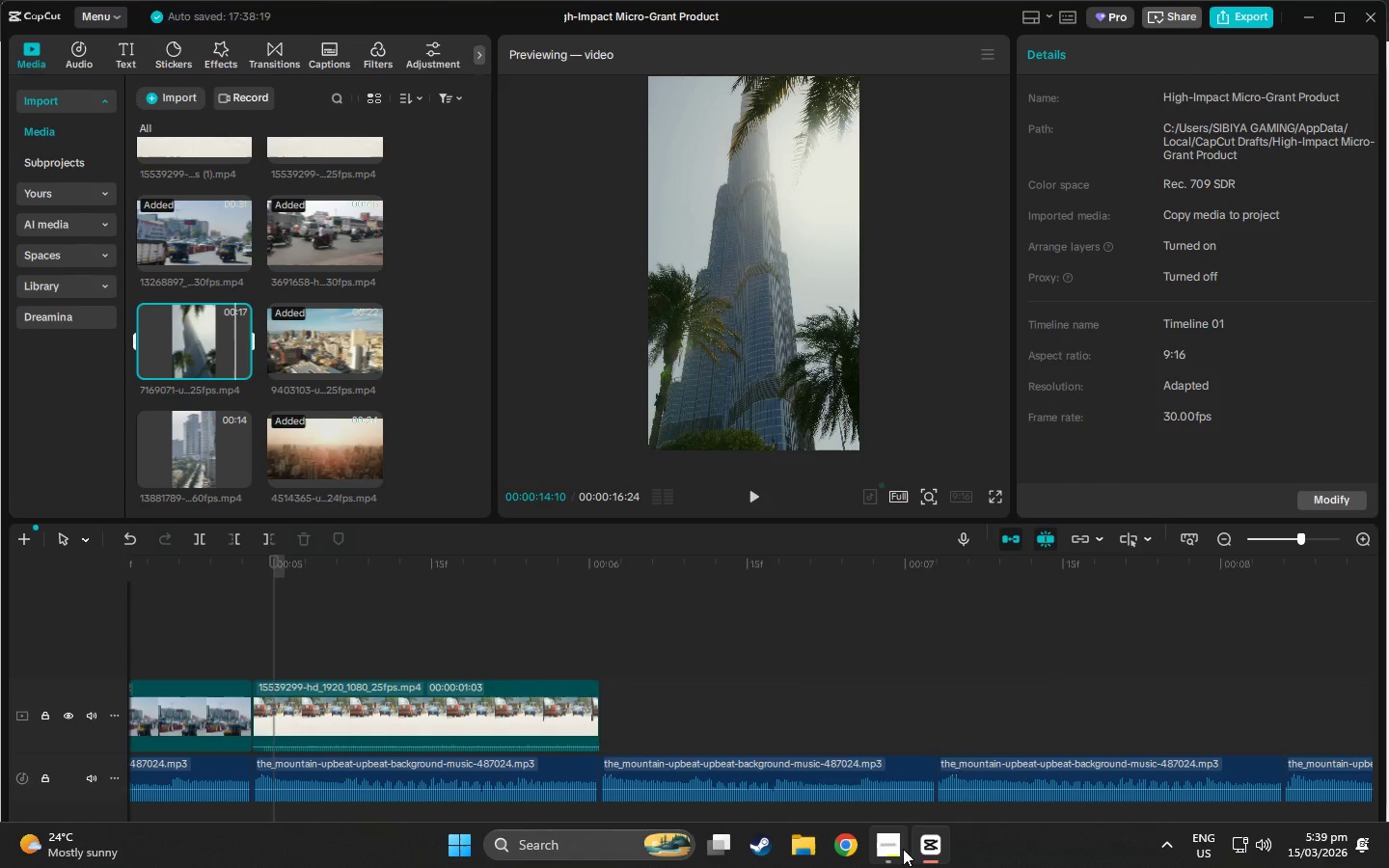 
wait(6.83)
 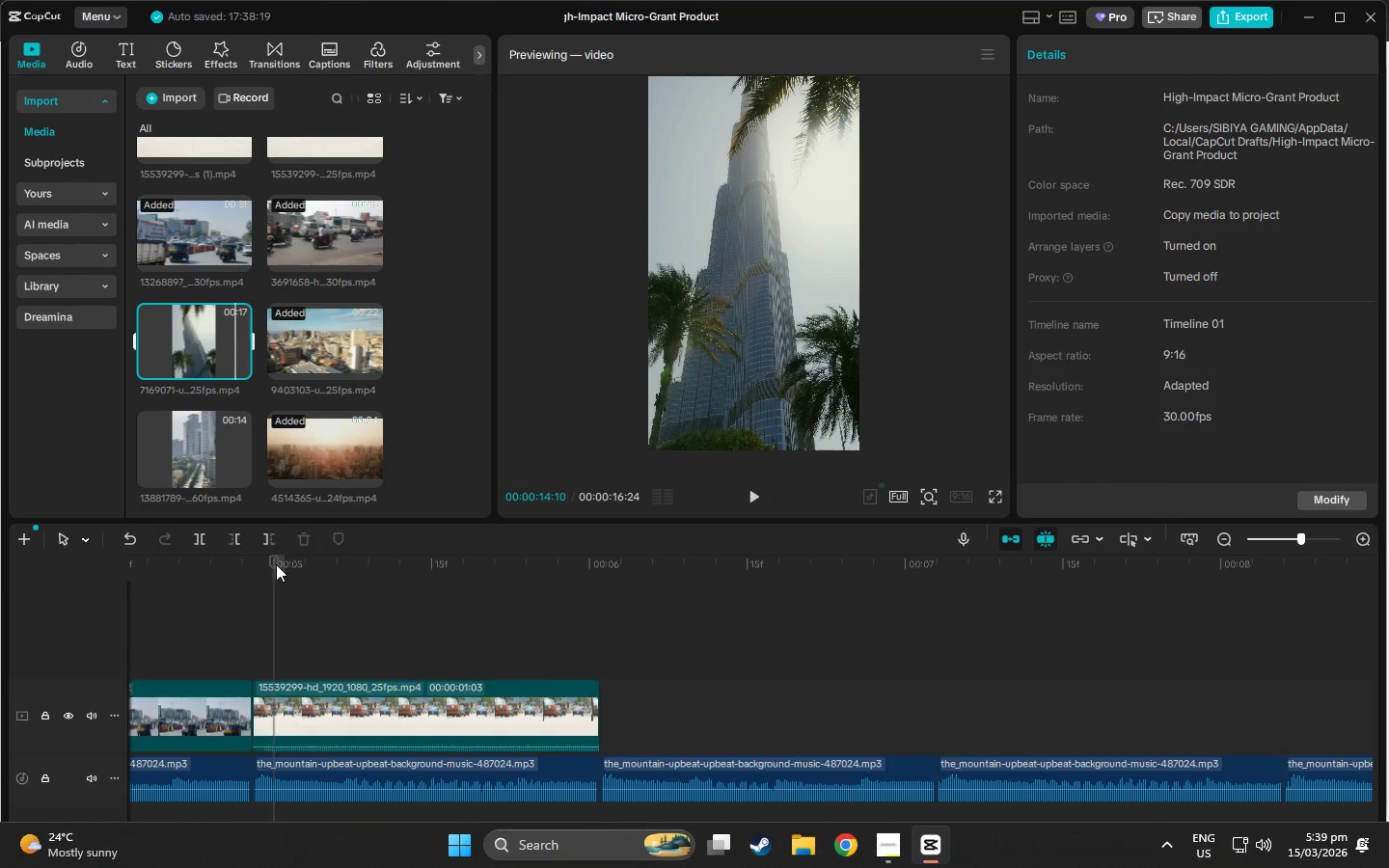 
left_click([896, 496])
 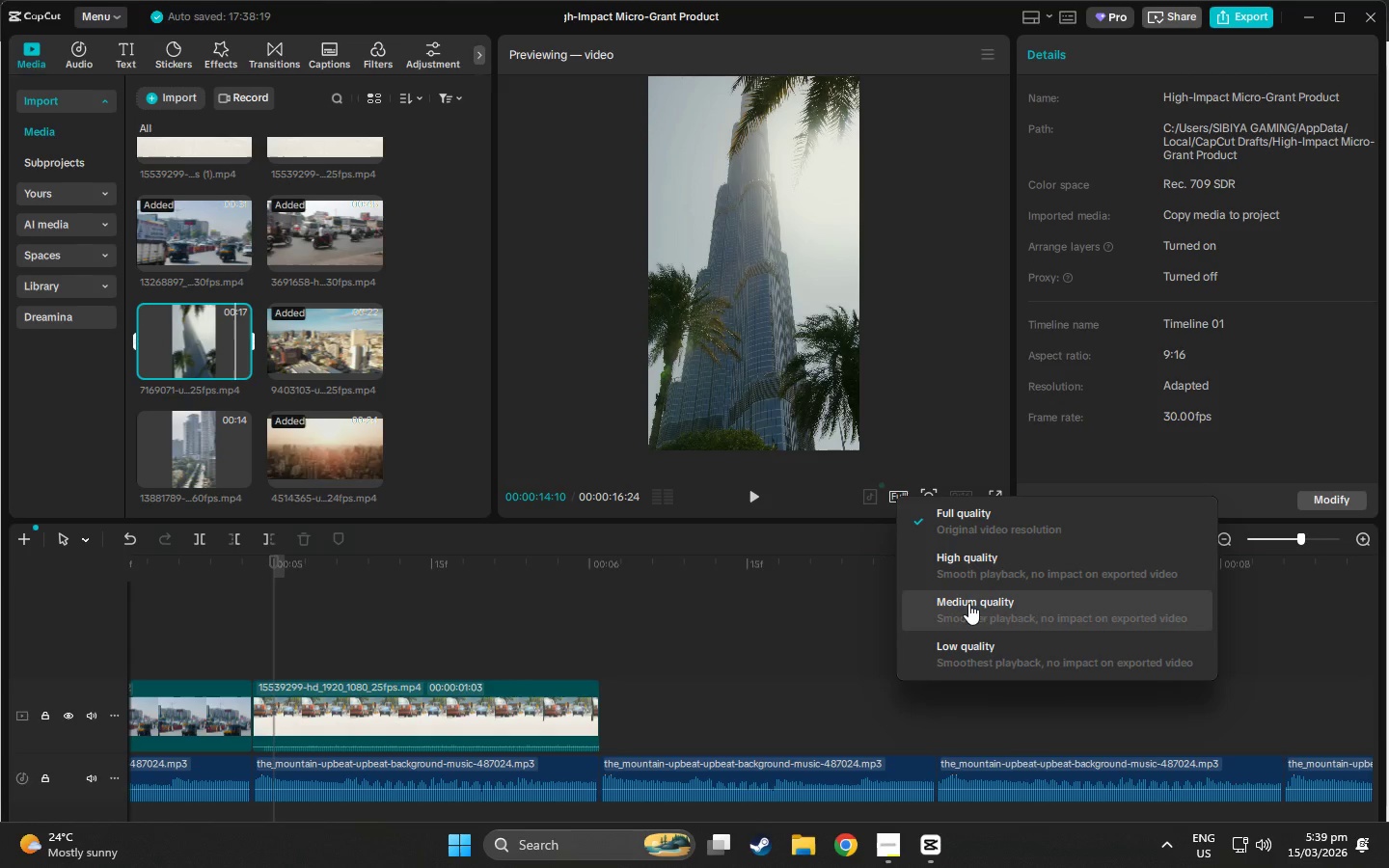 
left_click([968, 603])
 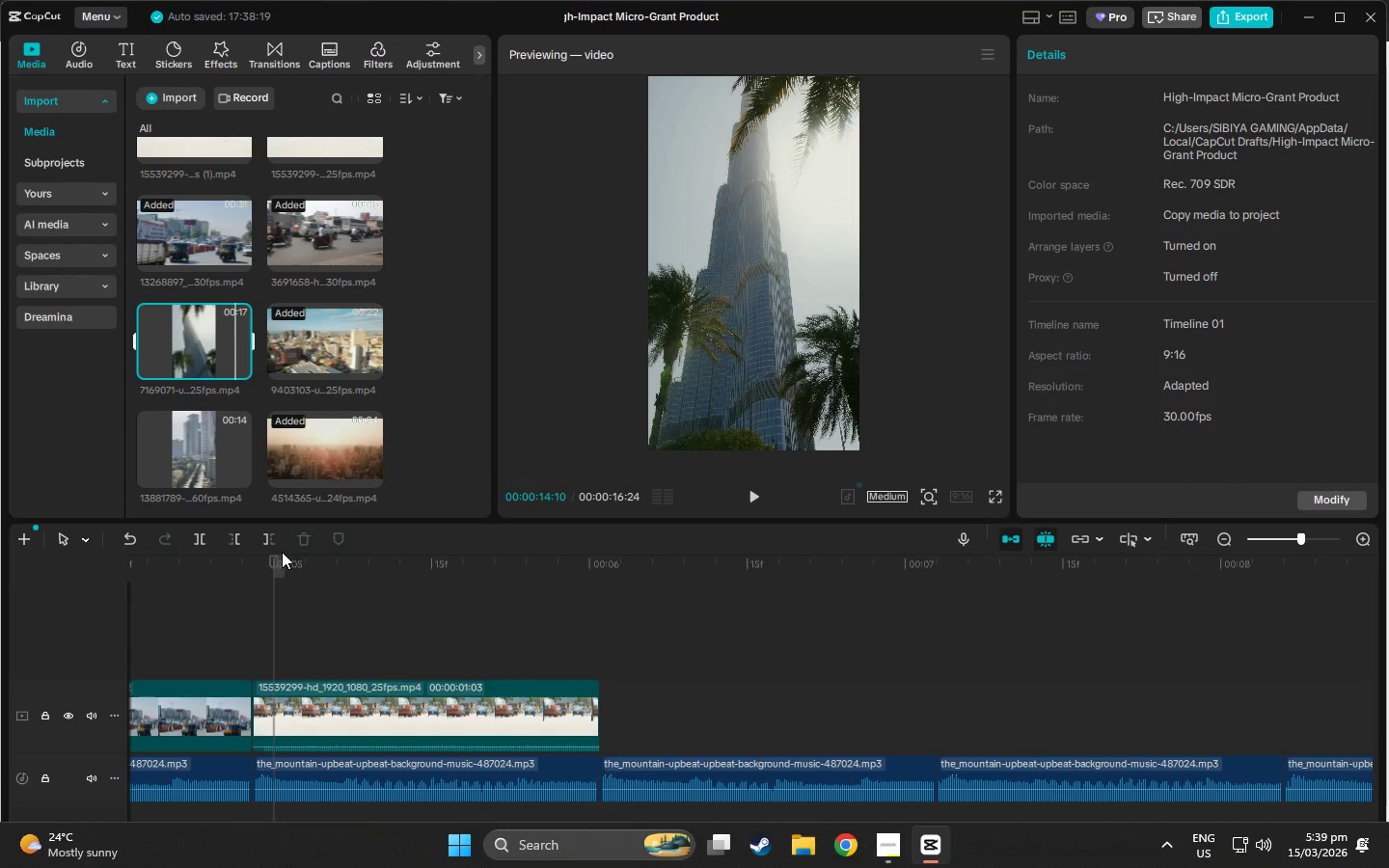 
left_click_drag(start_coordinate=[275, 565], to_coordinate=[312, 565])
 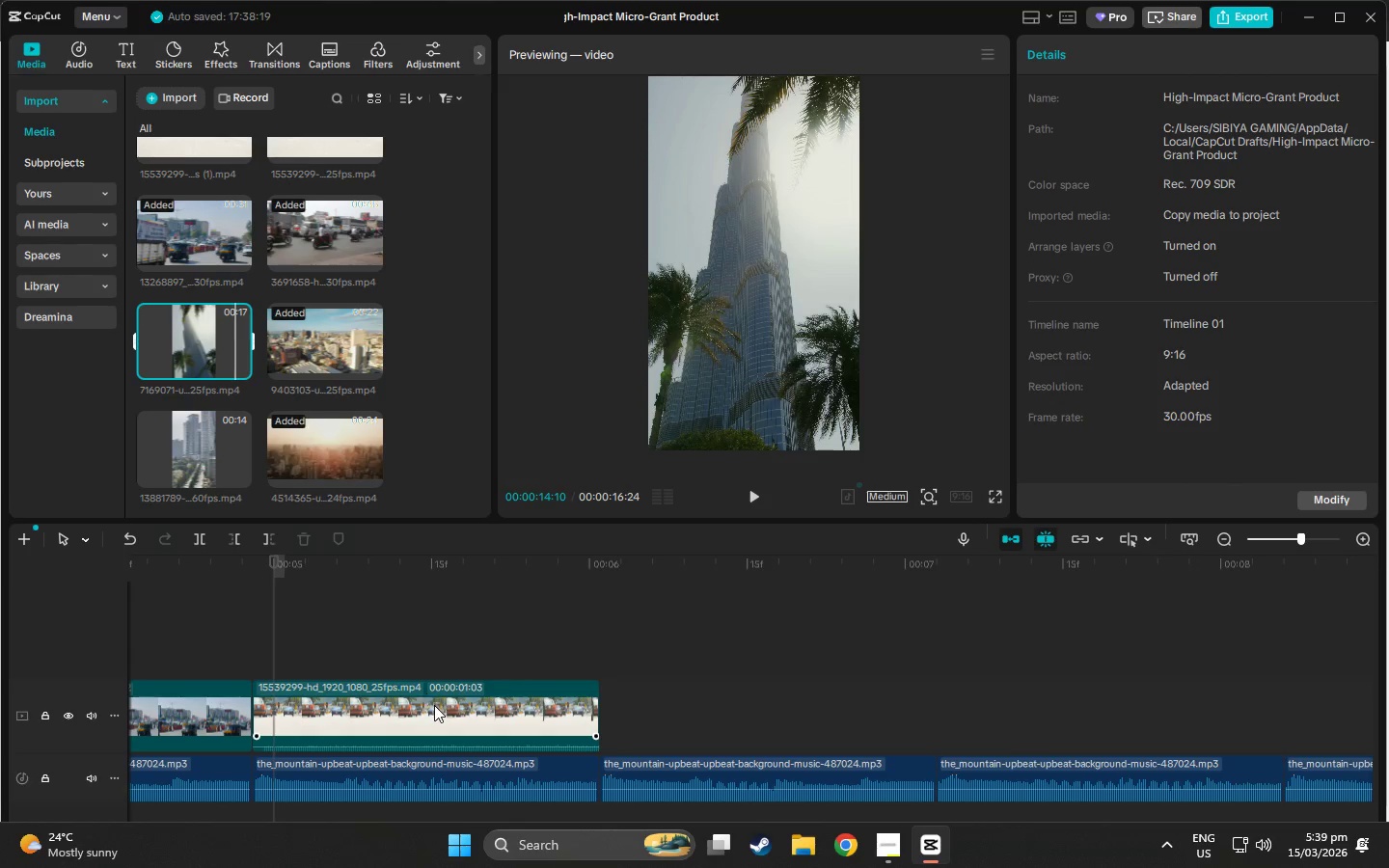 
left_click([434, 705])
 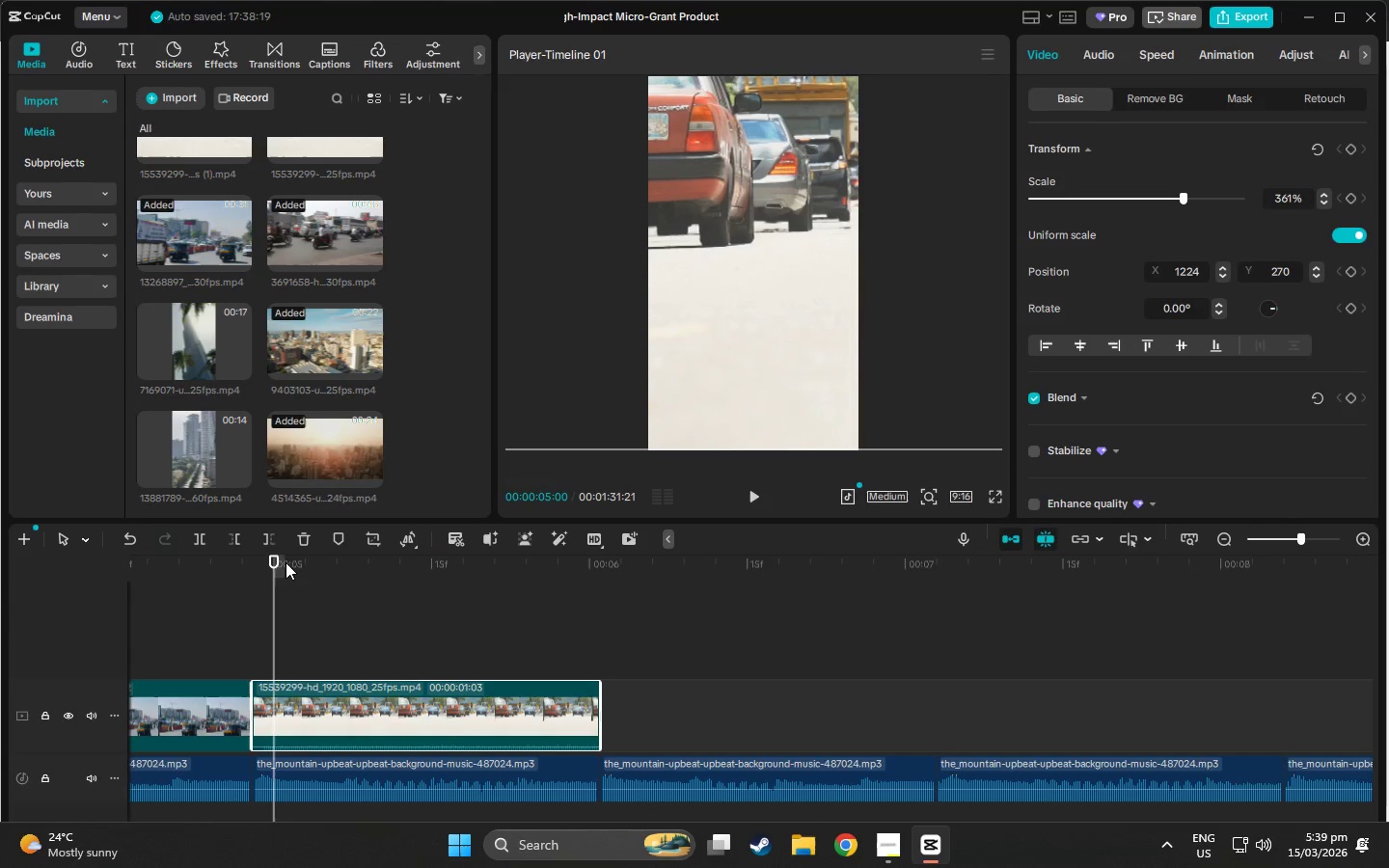 
left_click_drag(start_coordinate=[273, 559], to_coordinate=[0, 583])
 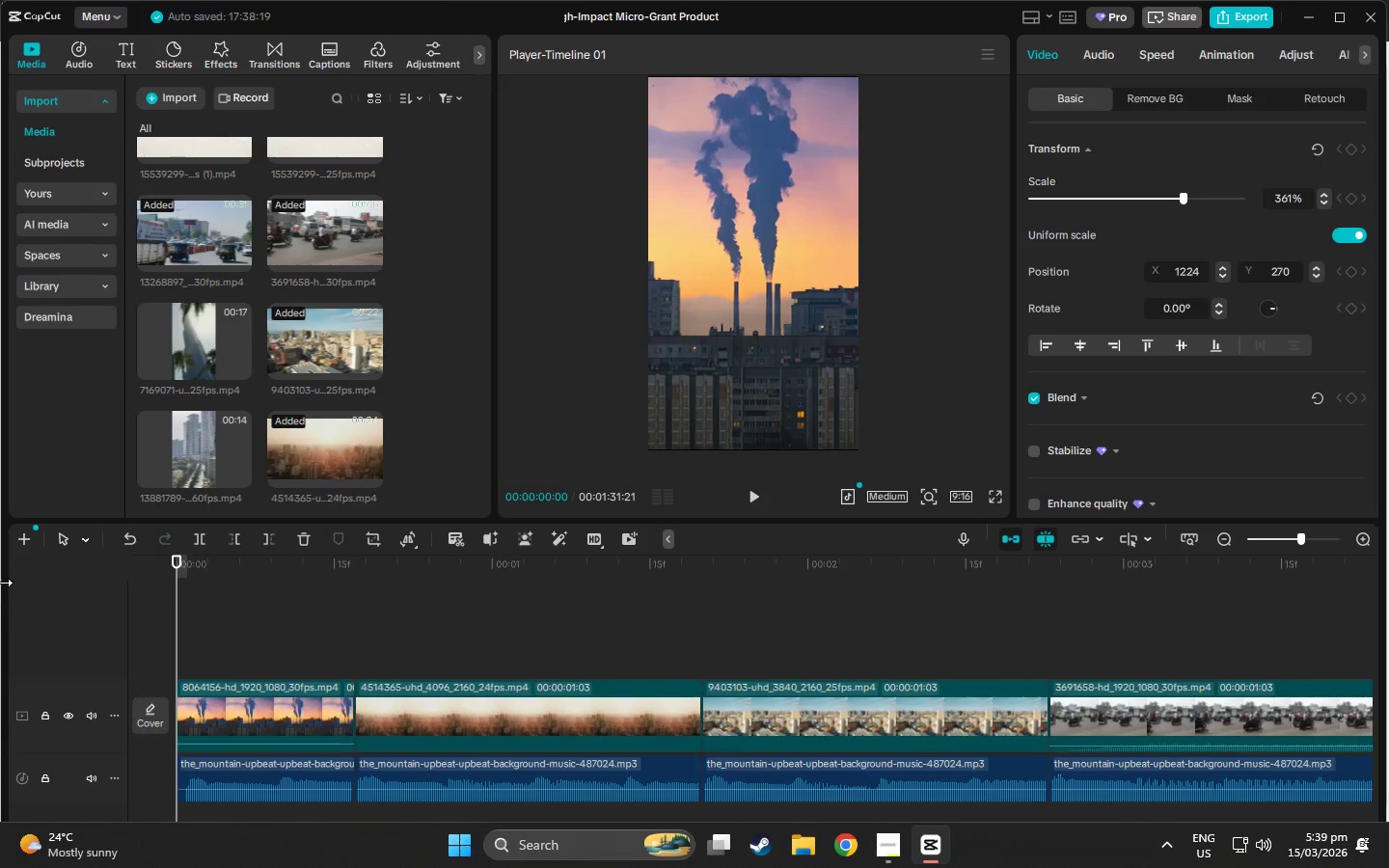 
key(Space)
 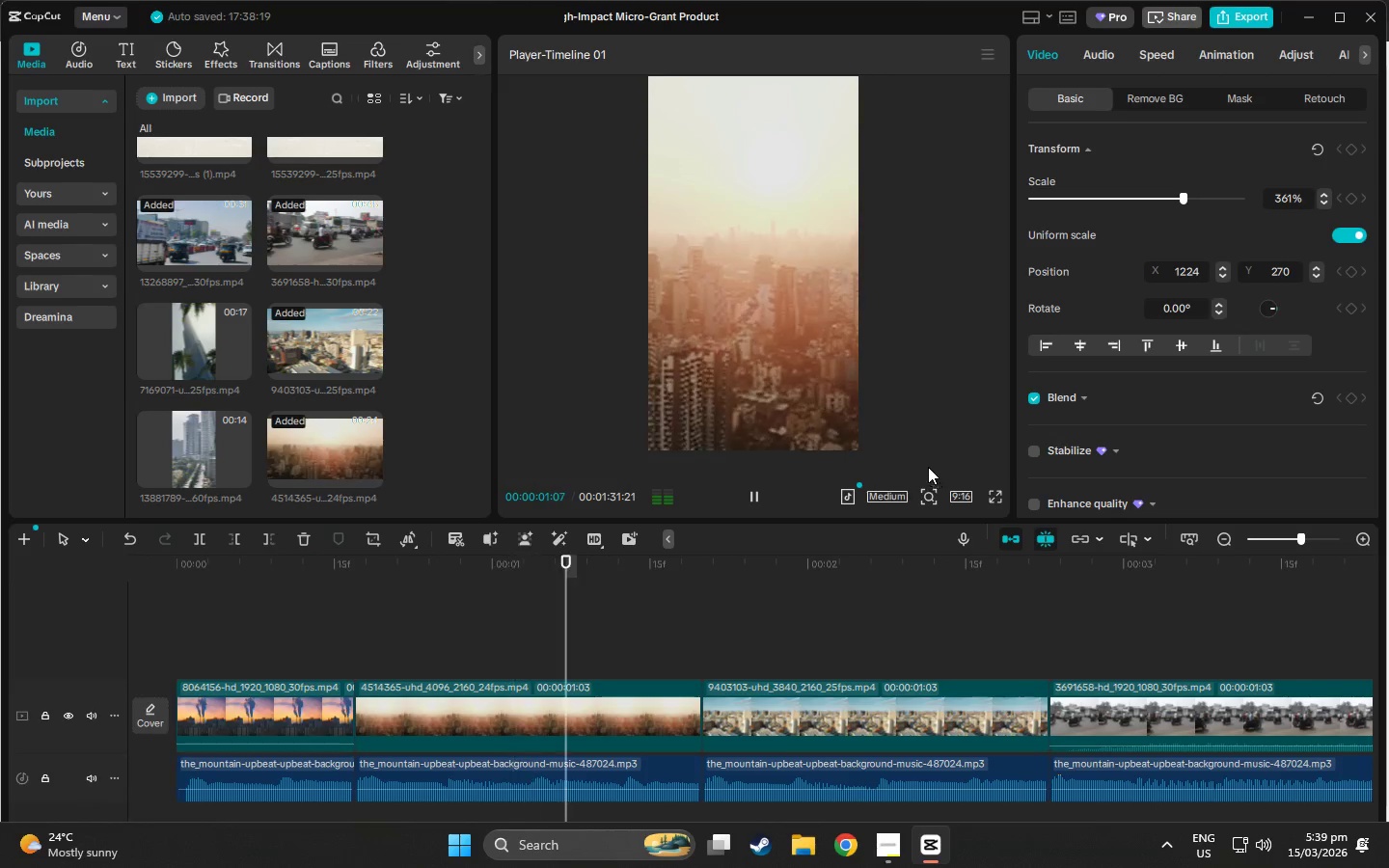 
key(Space)
 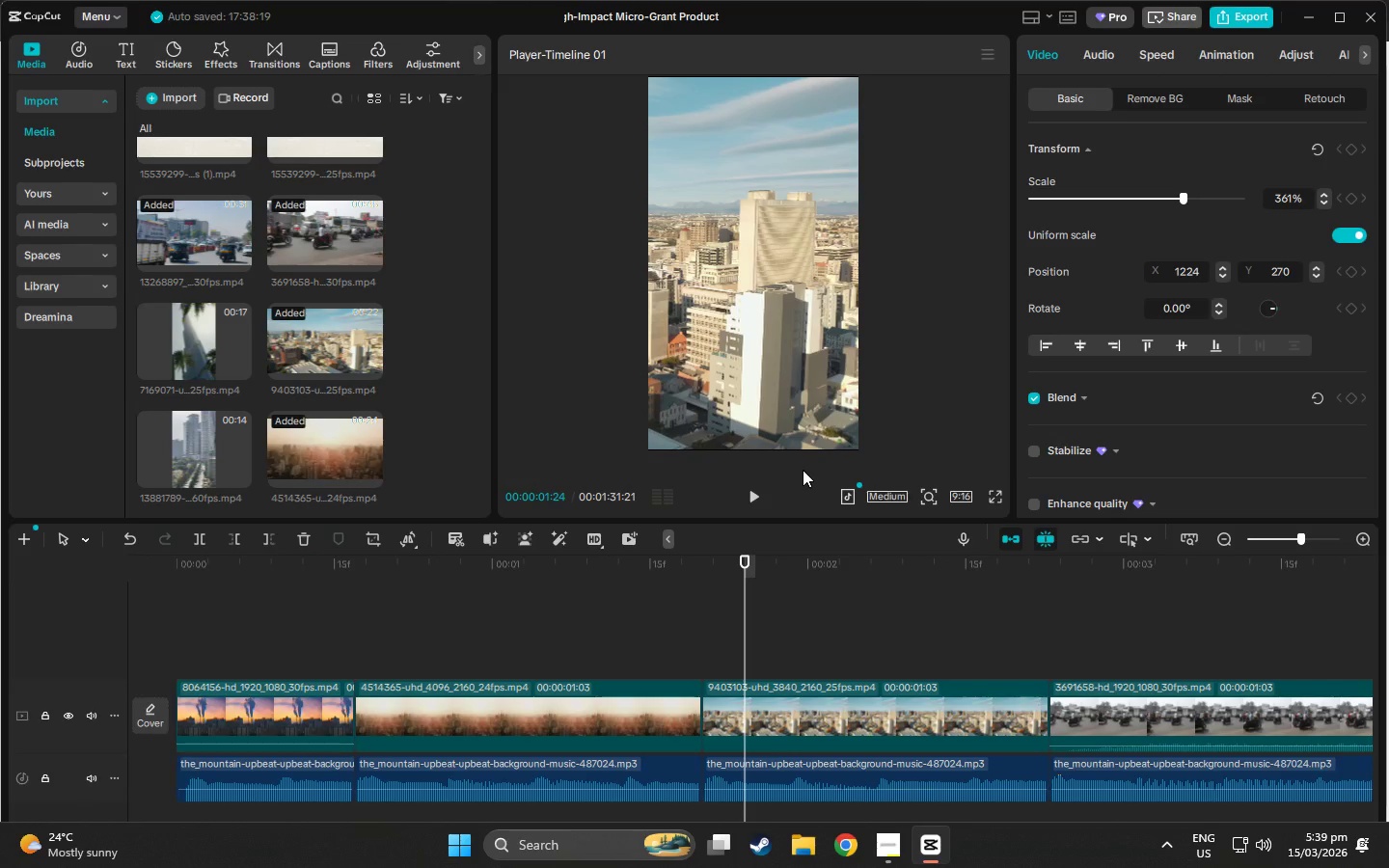 
key(Space)
 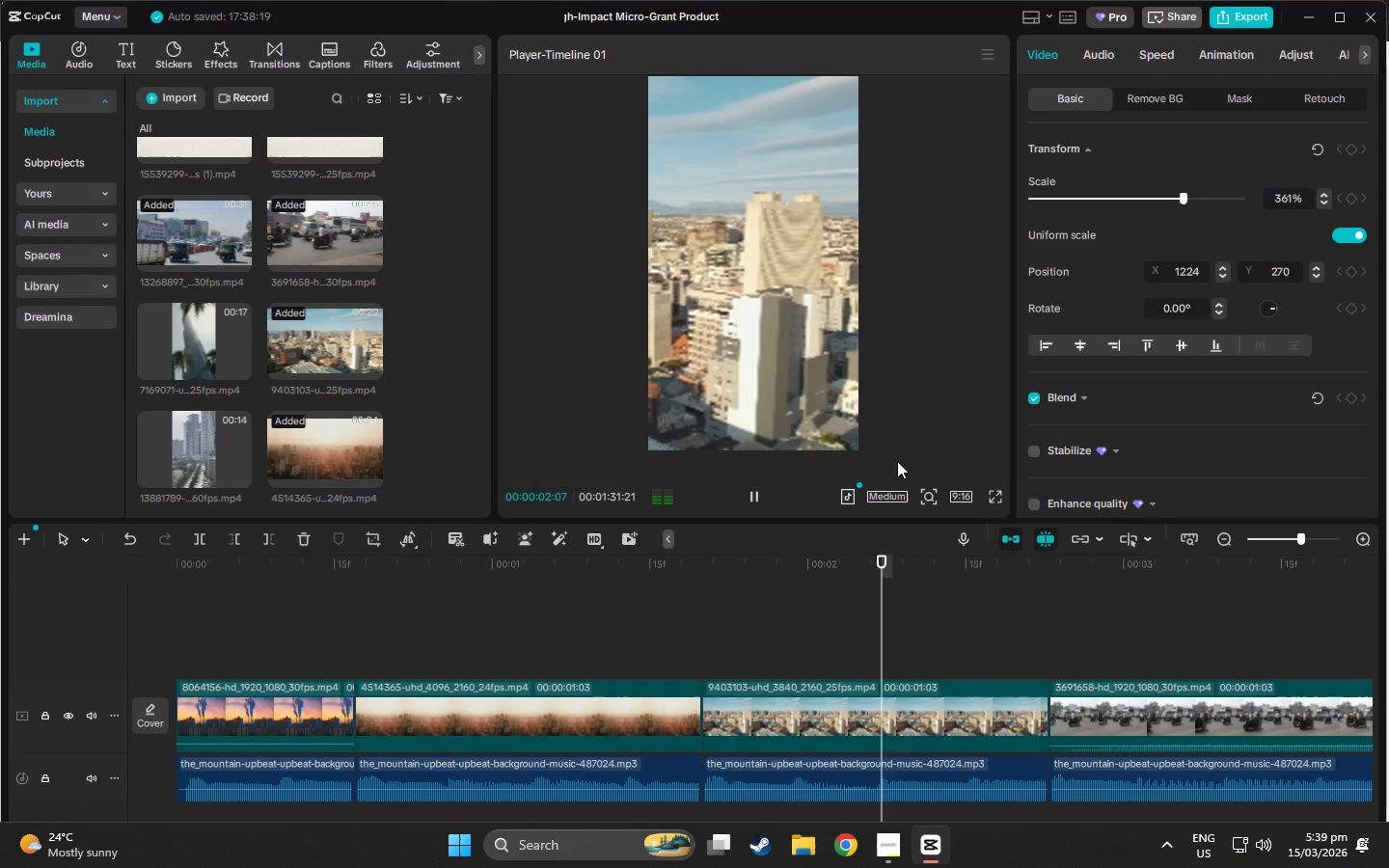 
key(Space)
 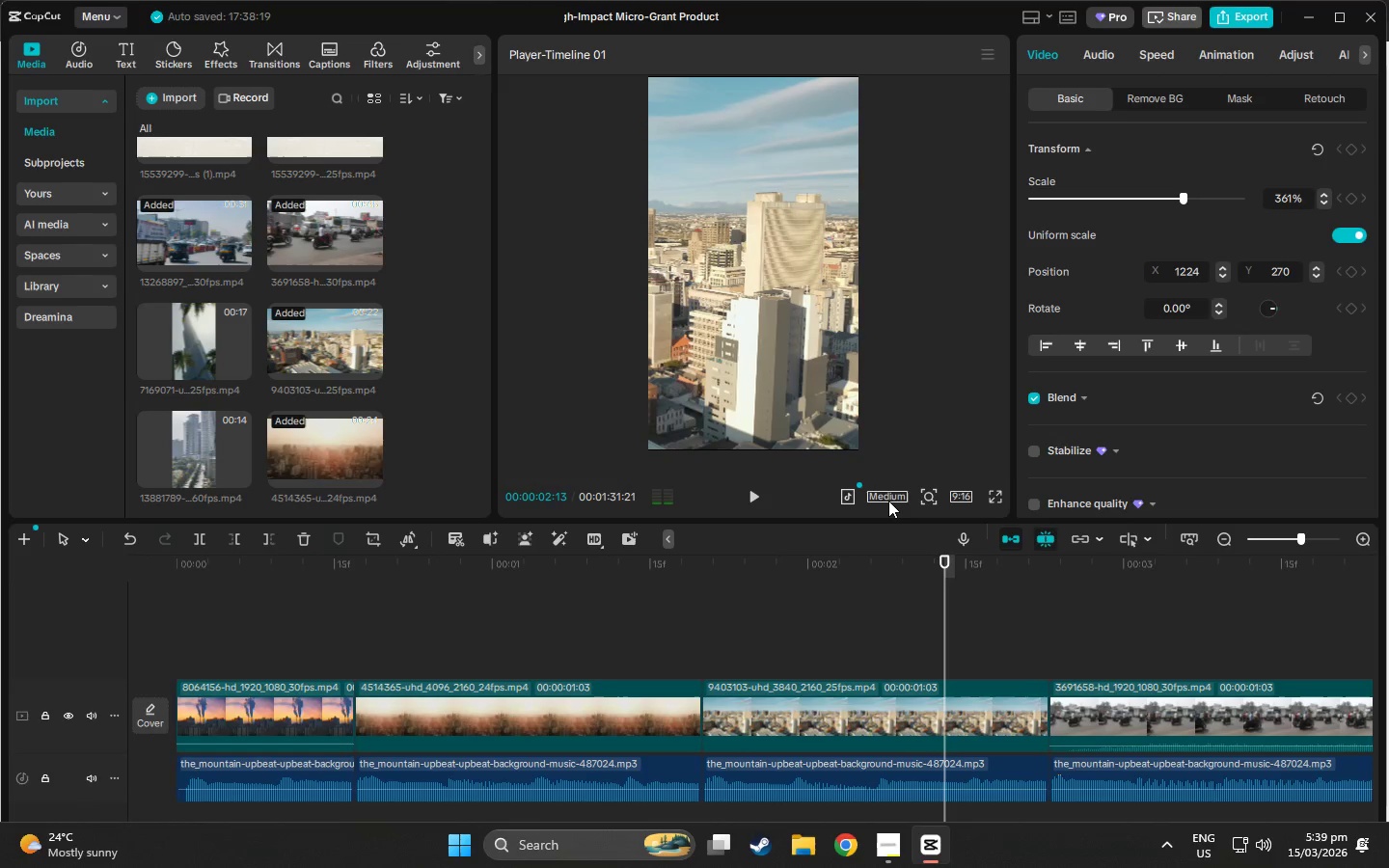 
left_click([888, 500])
 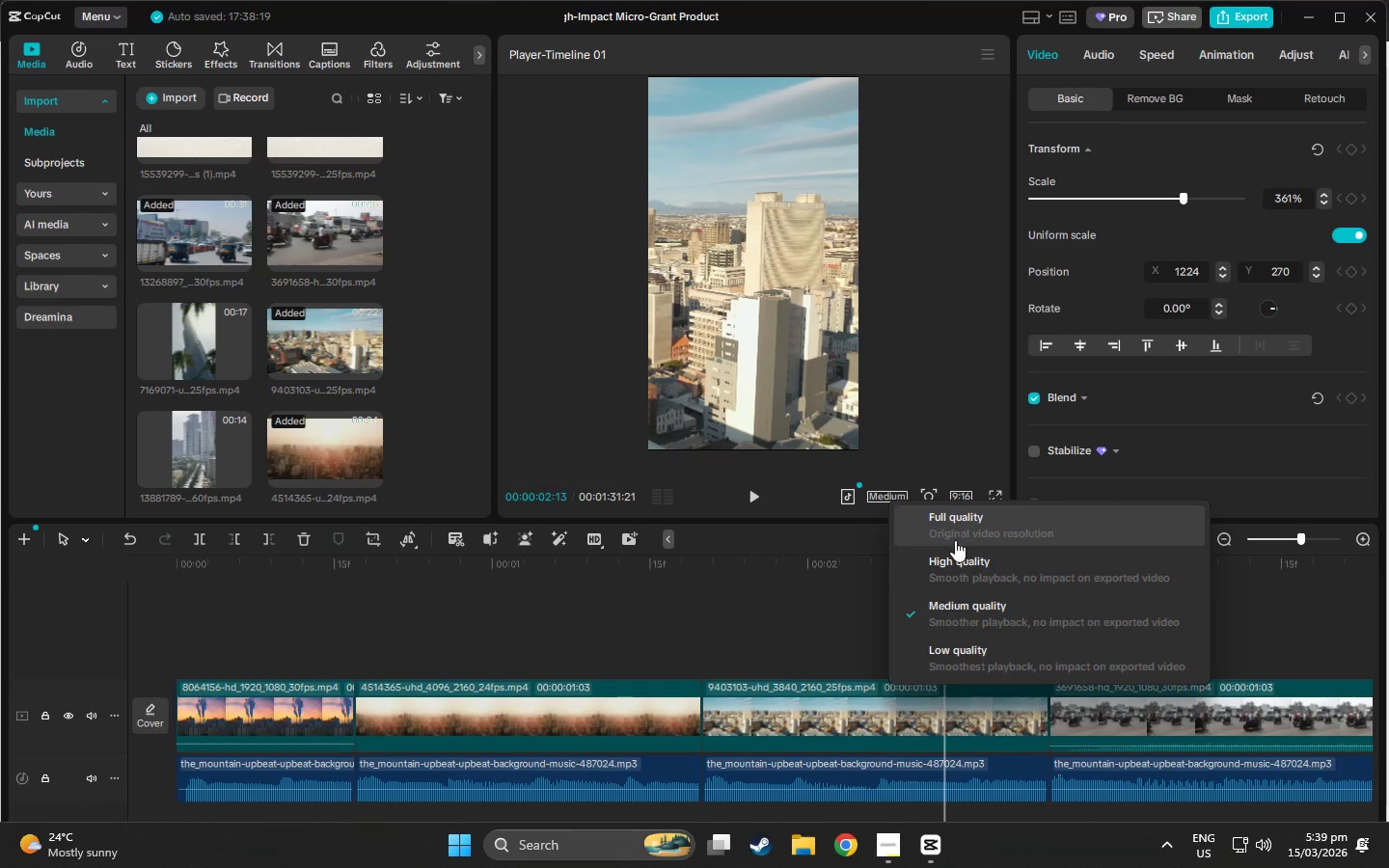 
left_click([961, 552])
 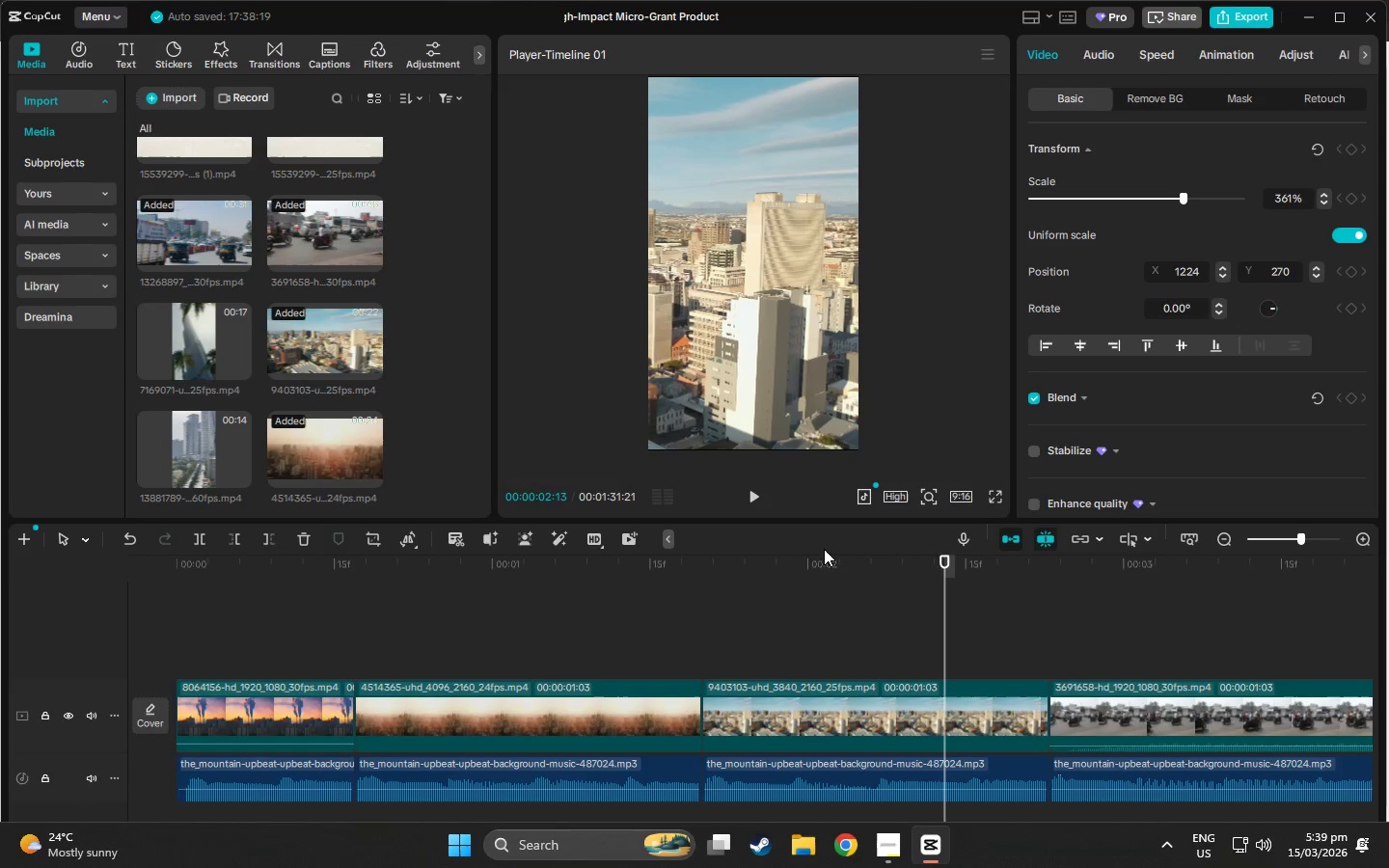 
key(Space)
 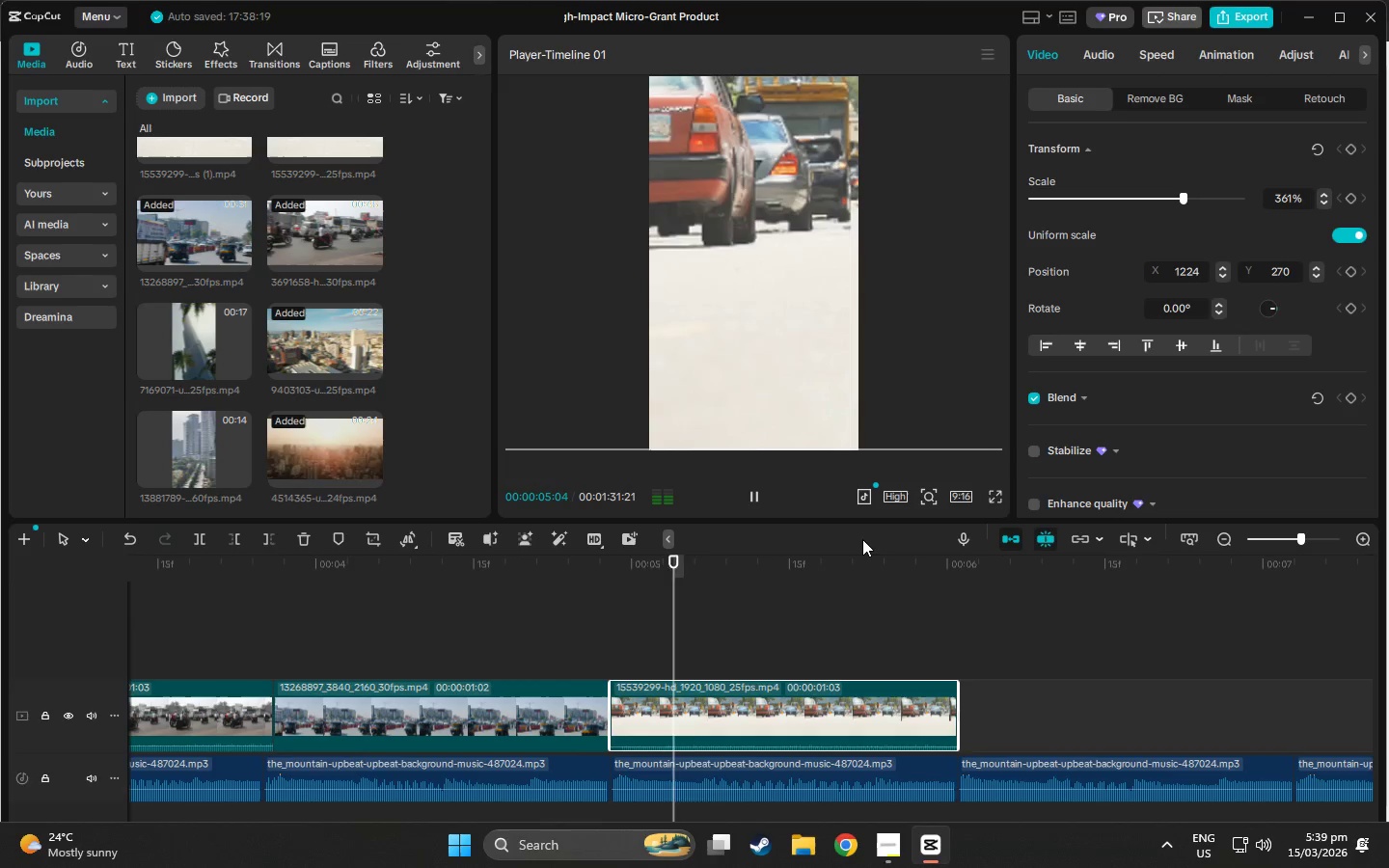 
key(Space)
 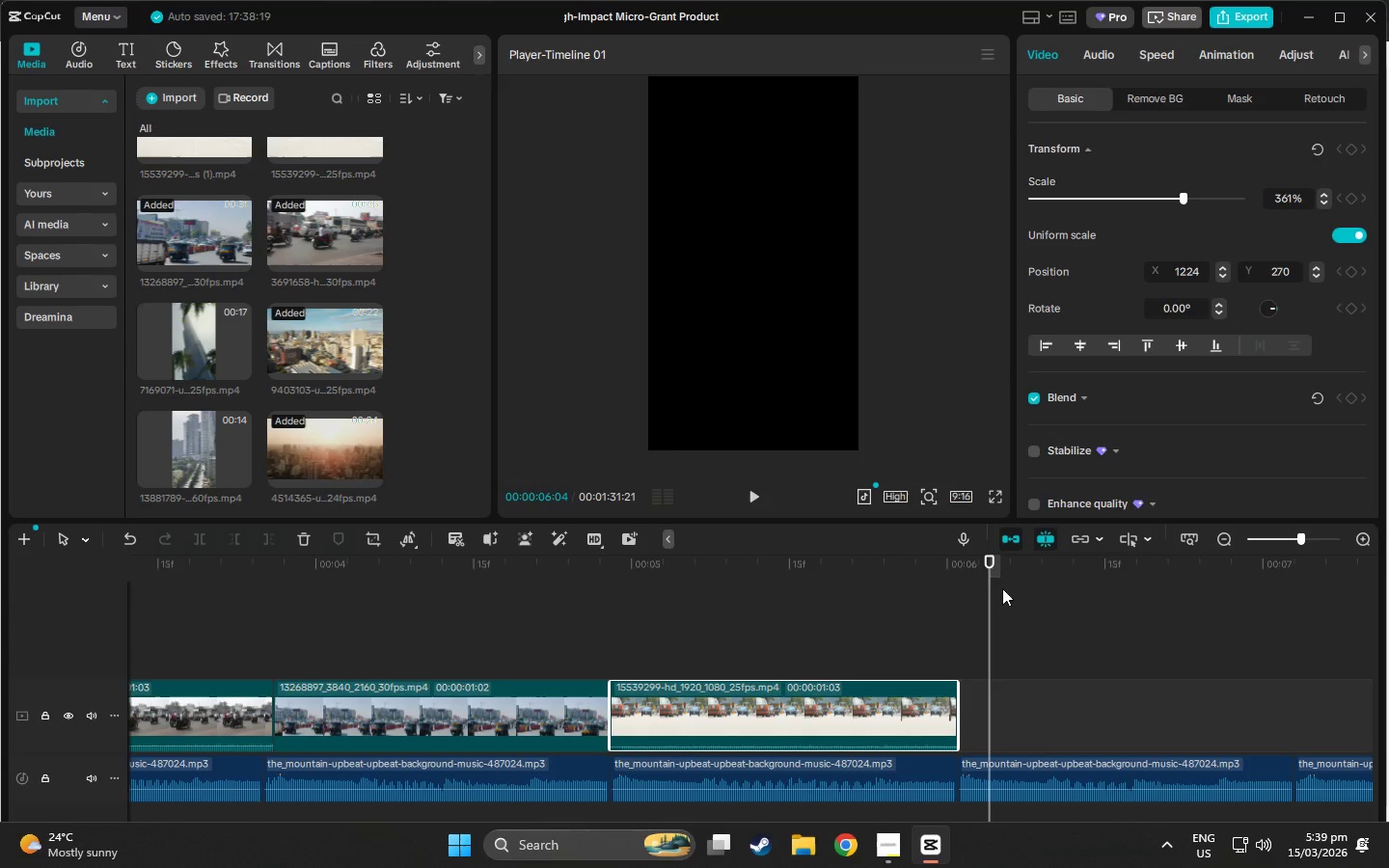 
left_click_drag(start_coordinate=[991, 568], to_coordinate=[0, 616])
 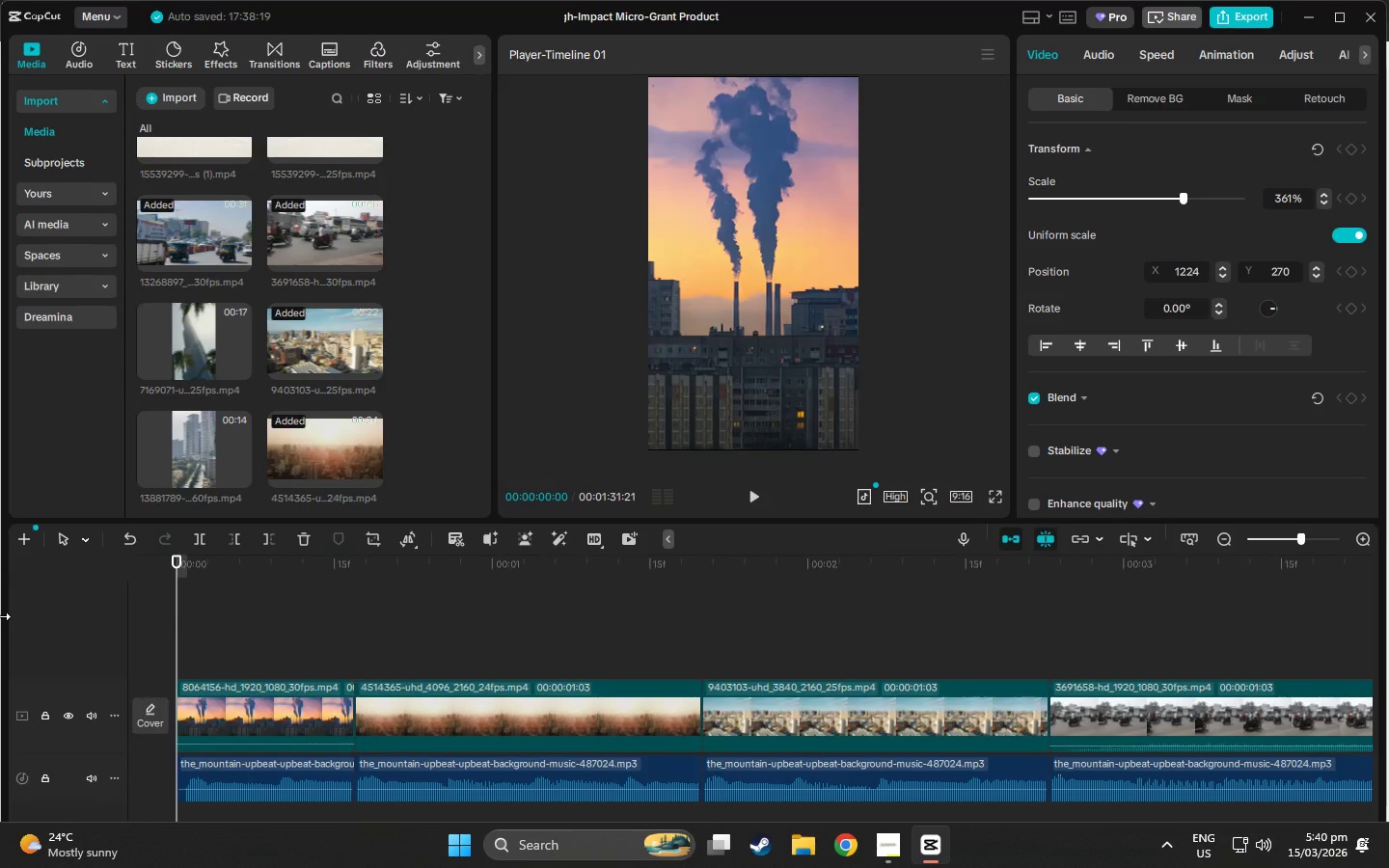 
key(Space)
 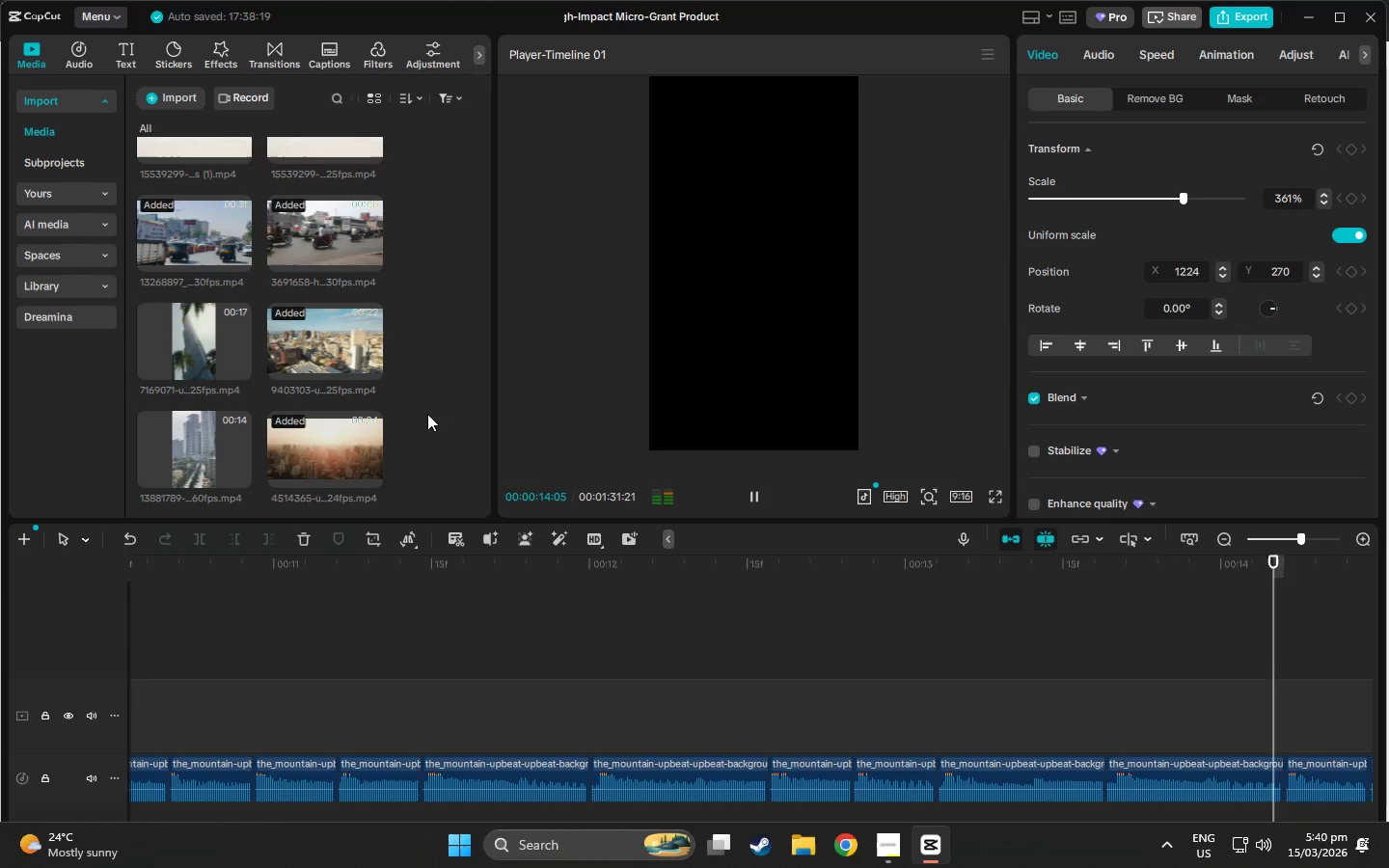 
wait(19.23)
 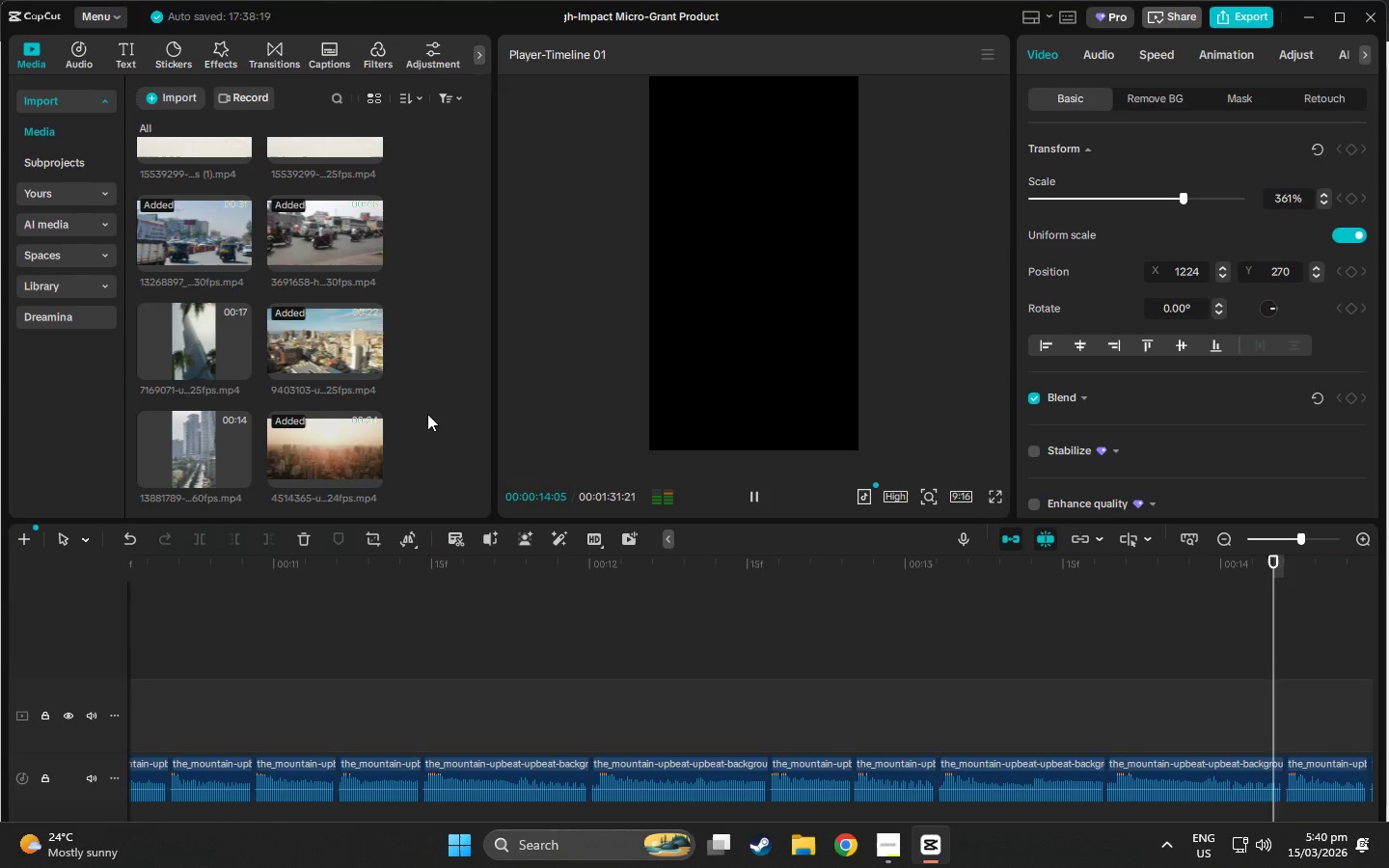 
key(Space)
 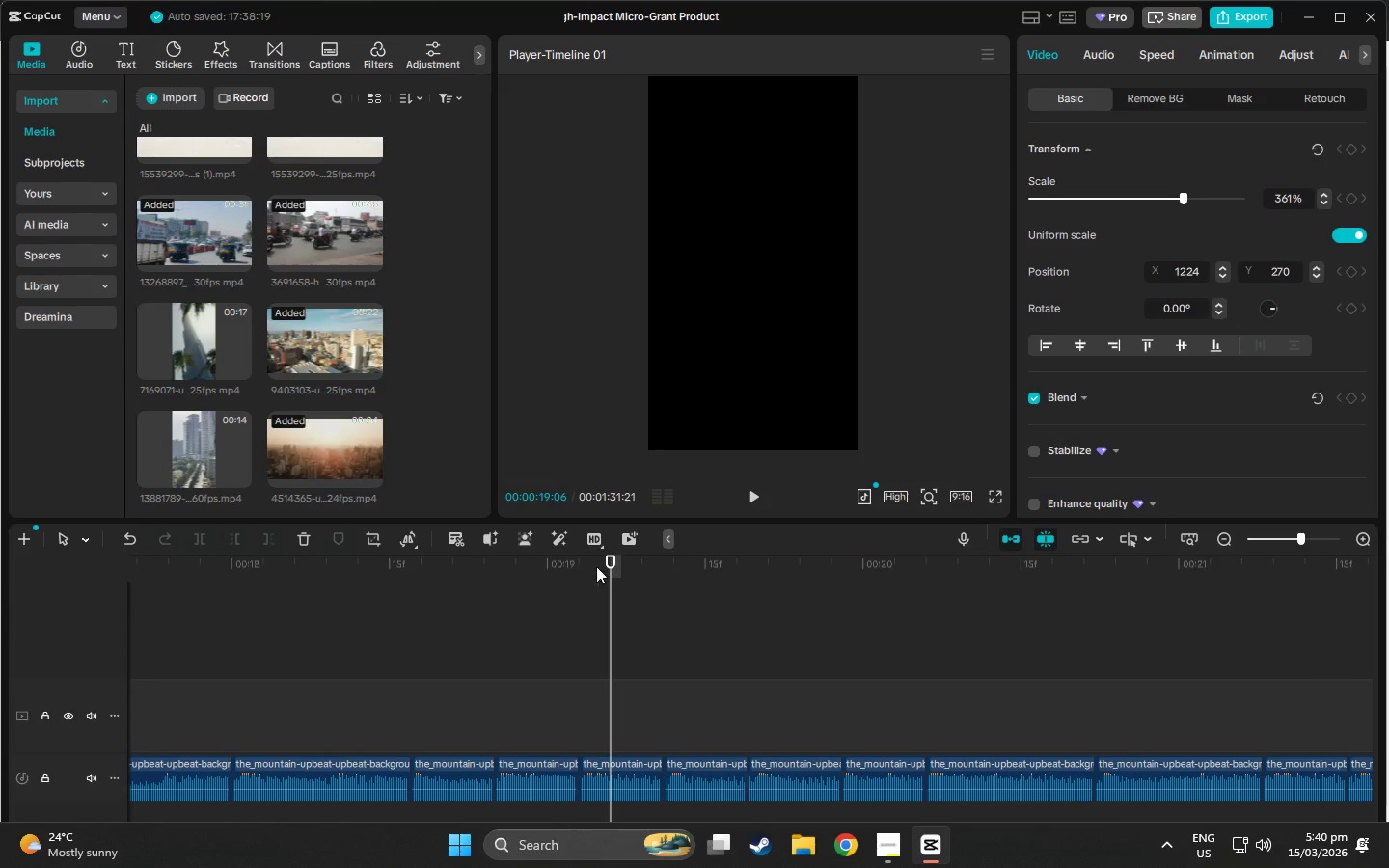 
left_click_drag(start_coordinate=[612, 560], to_coordinate=[0, 611])
 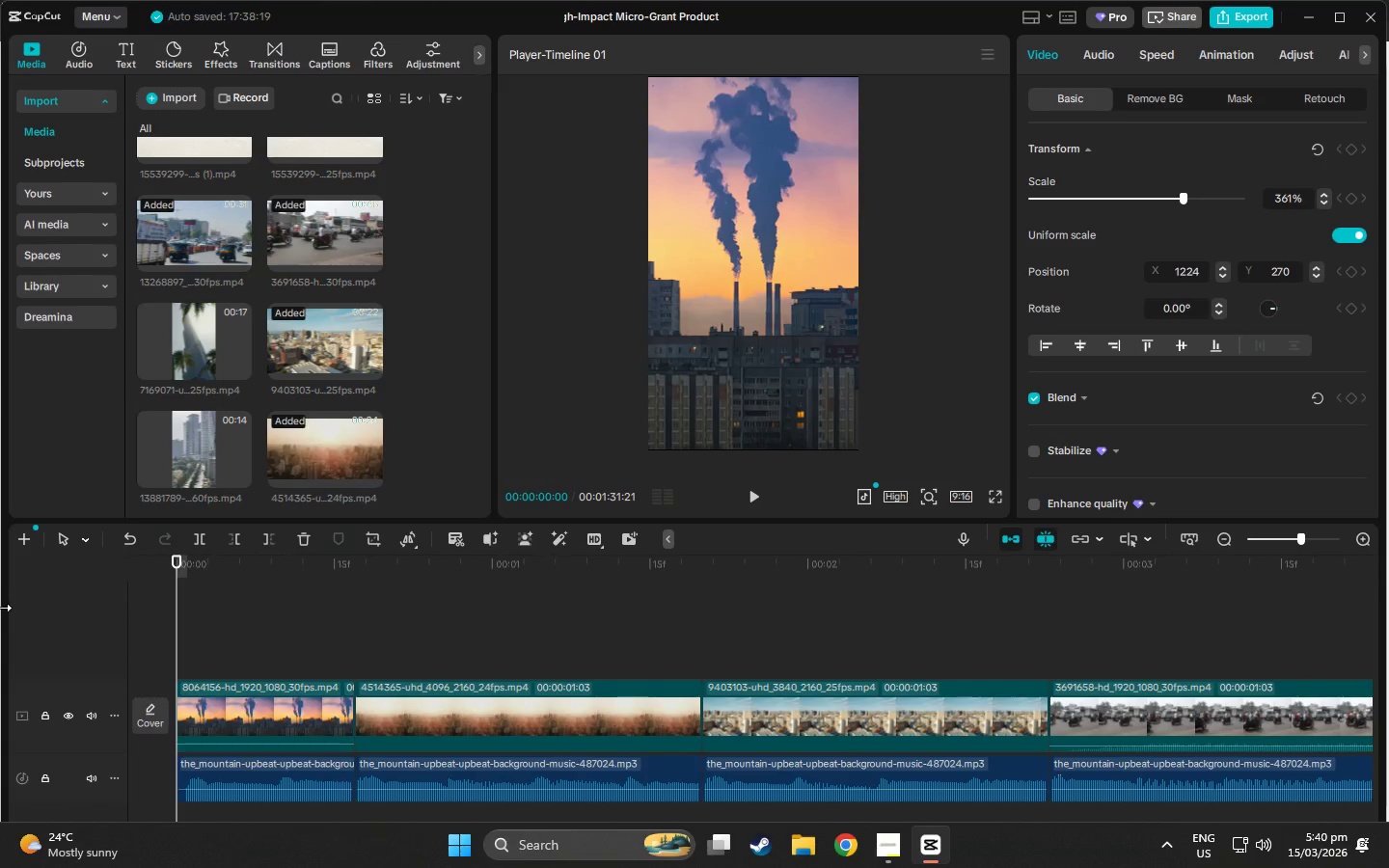 
key(Space)
 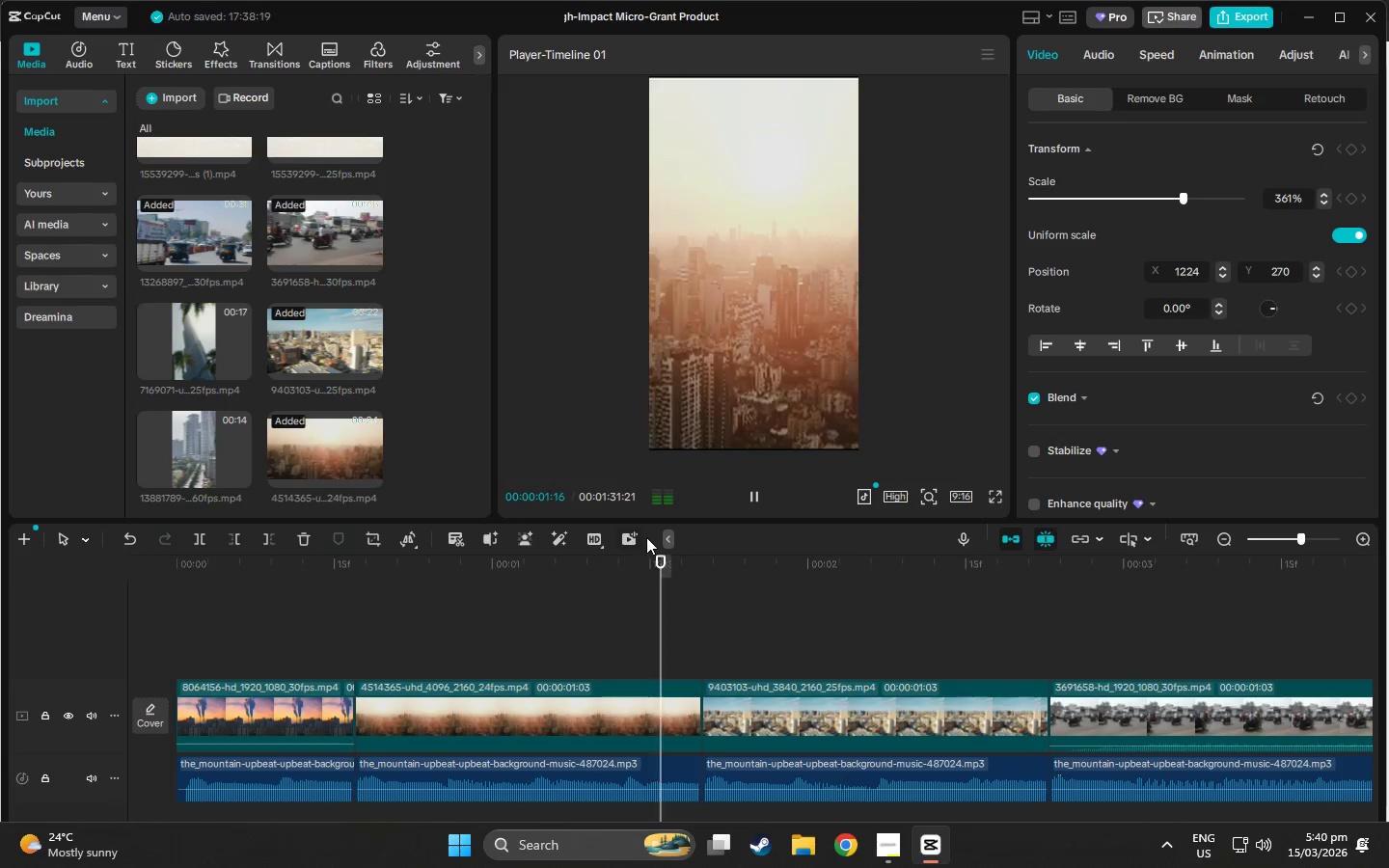 
mouse_move([671, 516])
 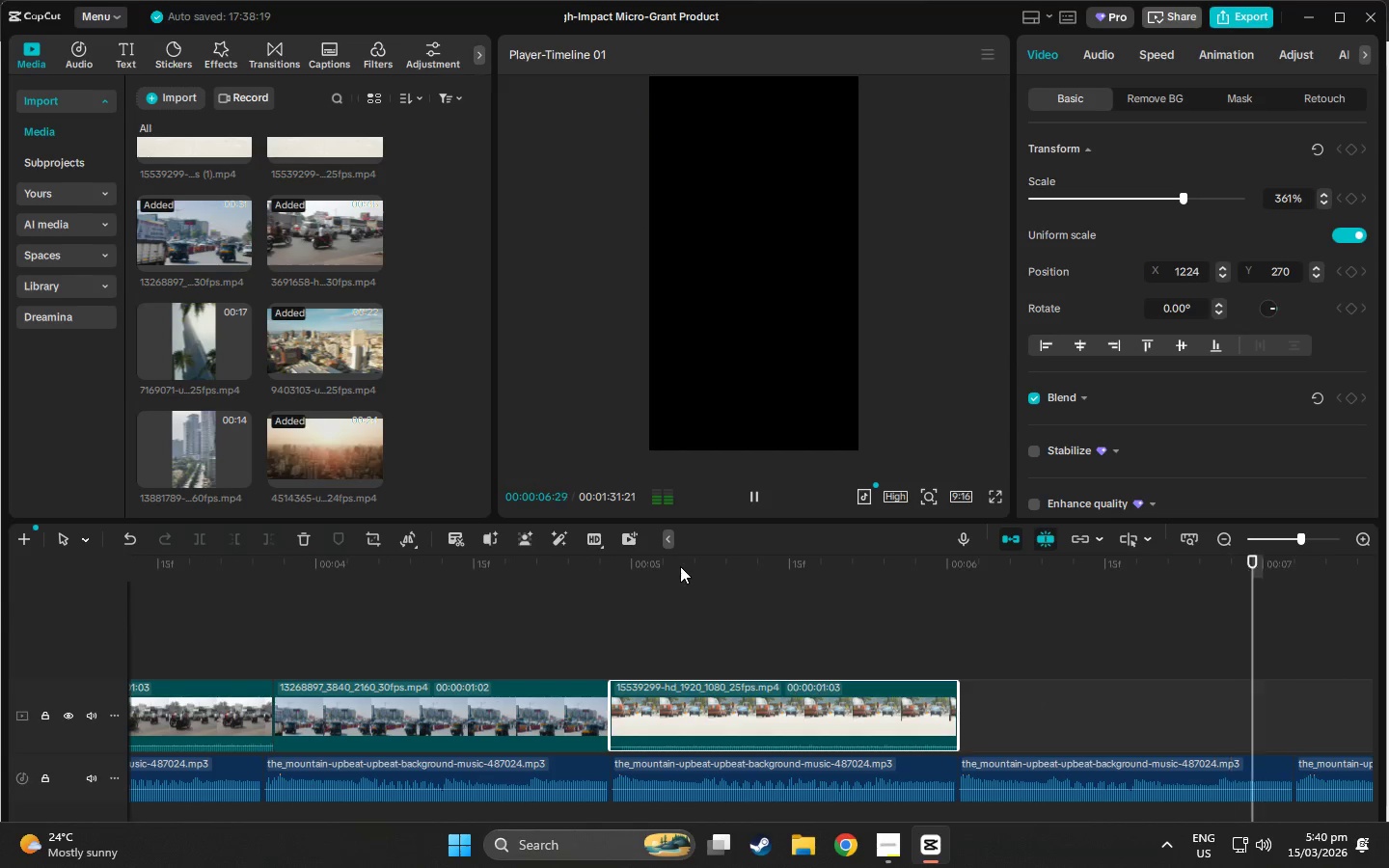 
left_click_drag(start_coordinate=[671, 566], to_coordinate=[0, 612])
 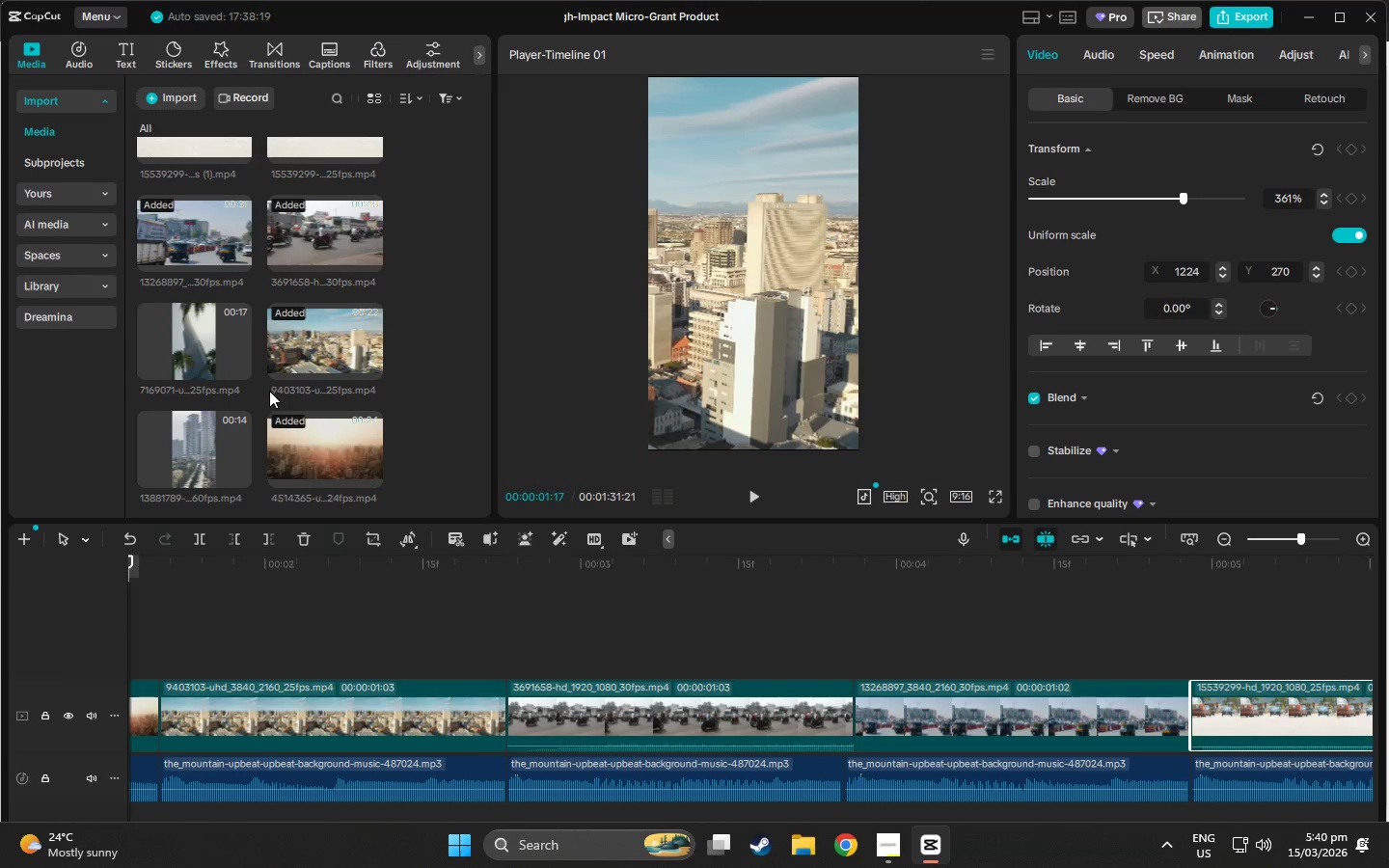 
scroll: coordinate [308, 424], scroll_direction: up, amount: 13.0
 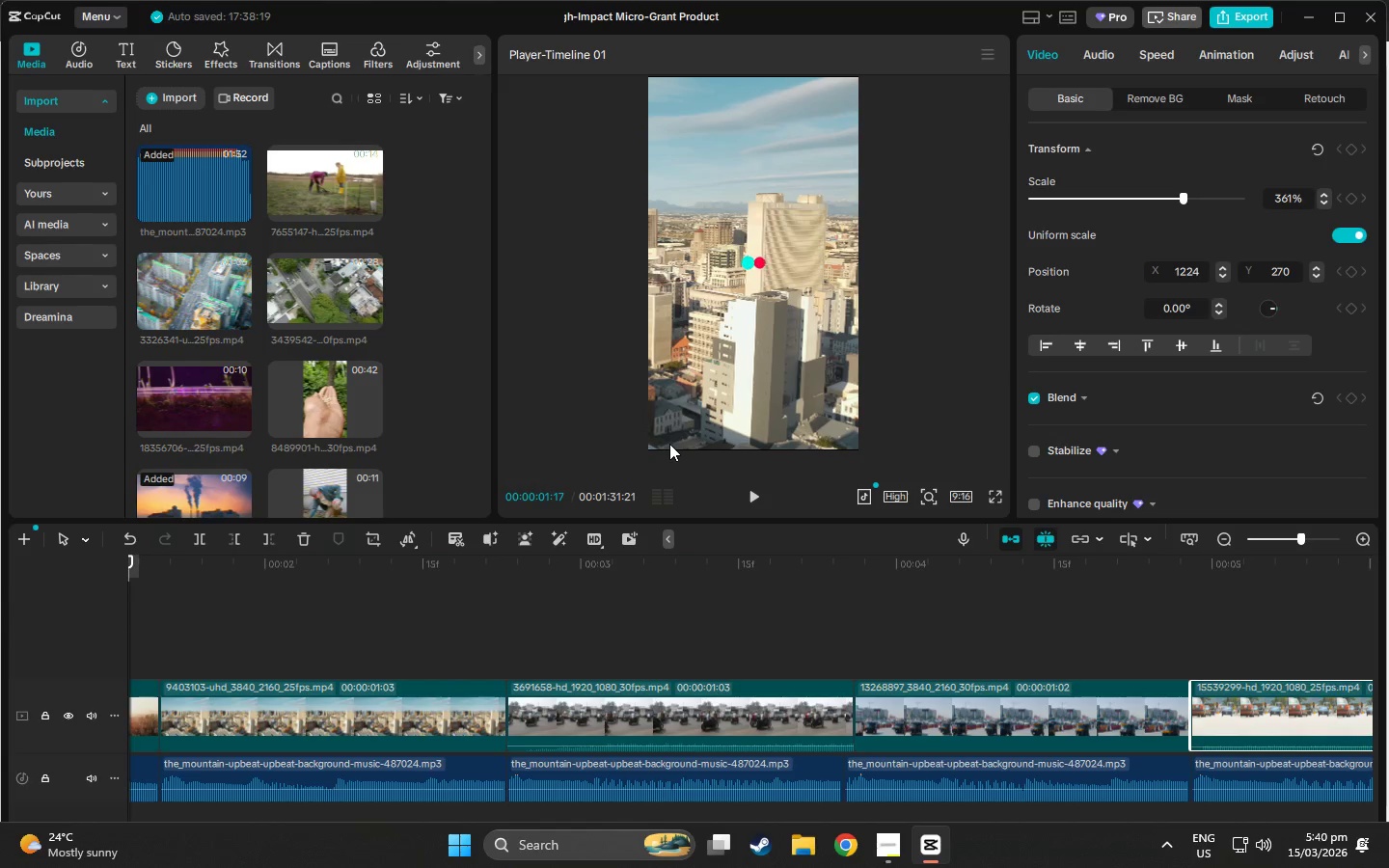 
wait(17.99)
 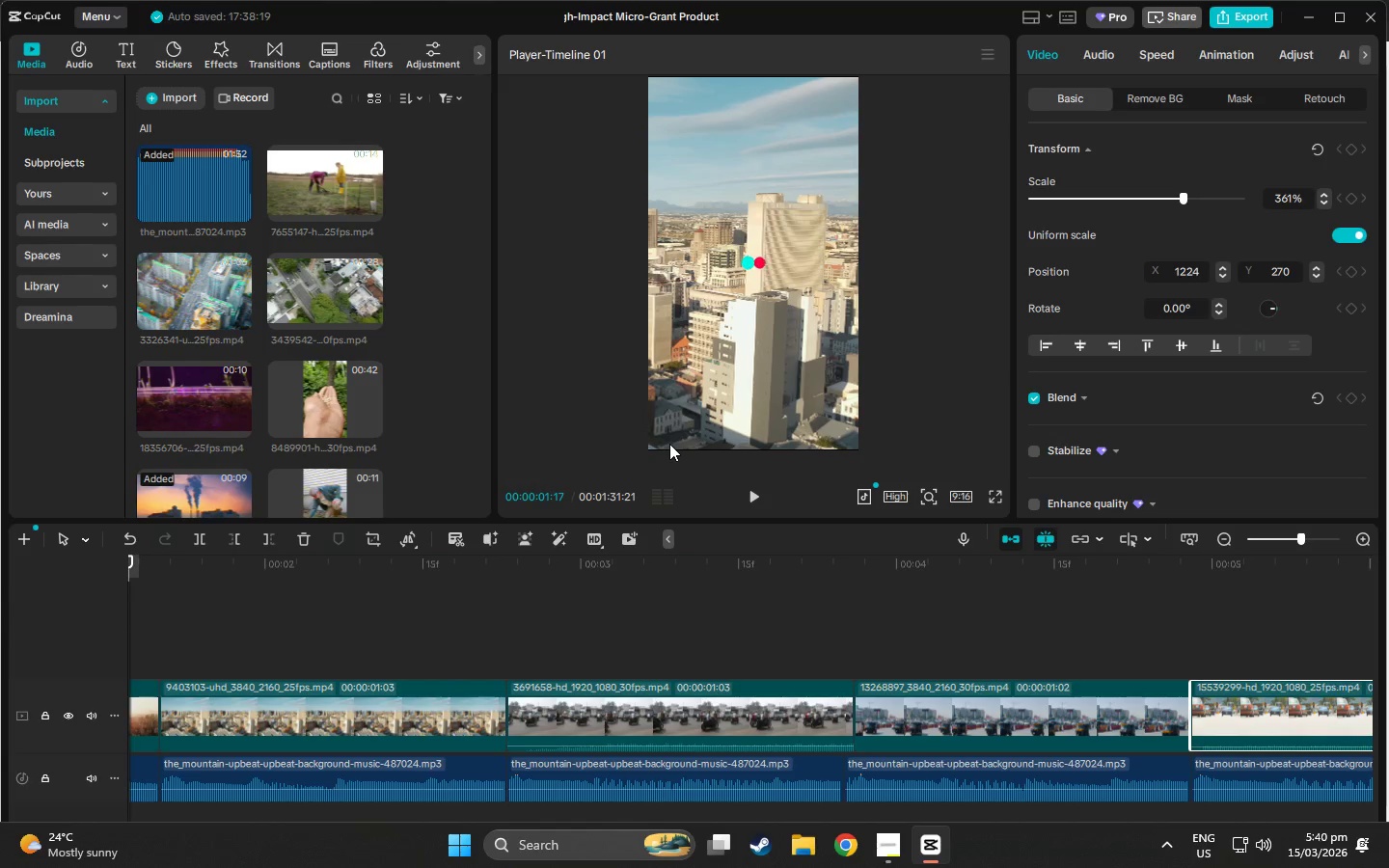 
scroll: coordinate [815, 557], scroll_direction: down, amount: 1.0
 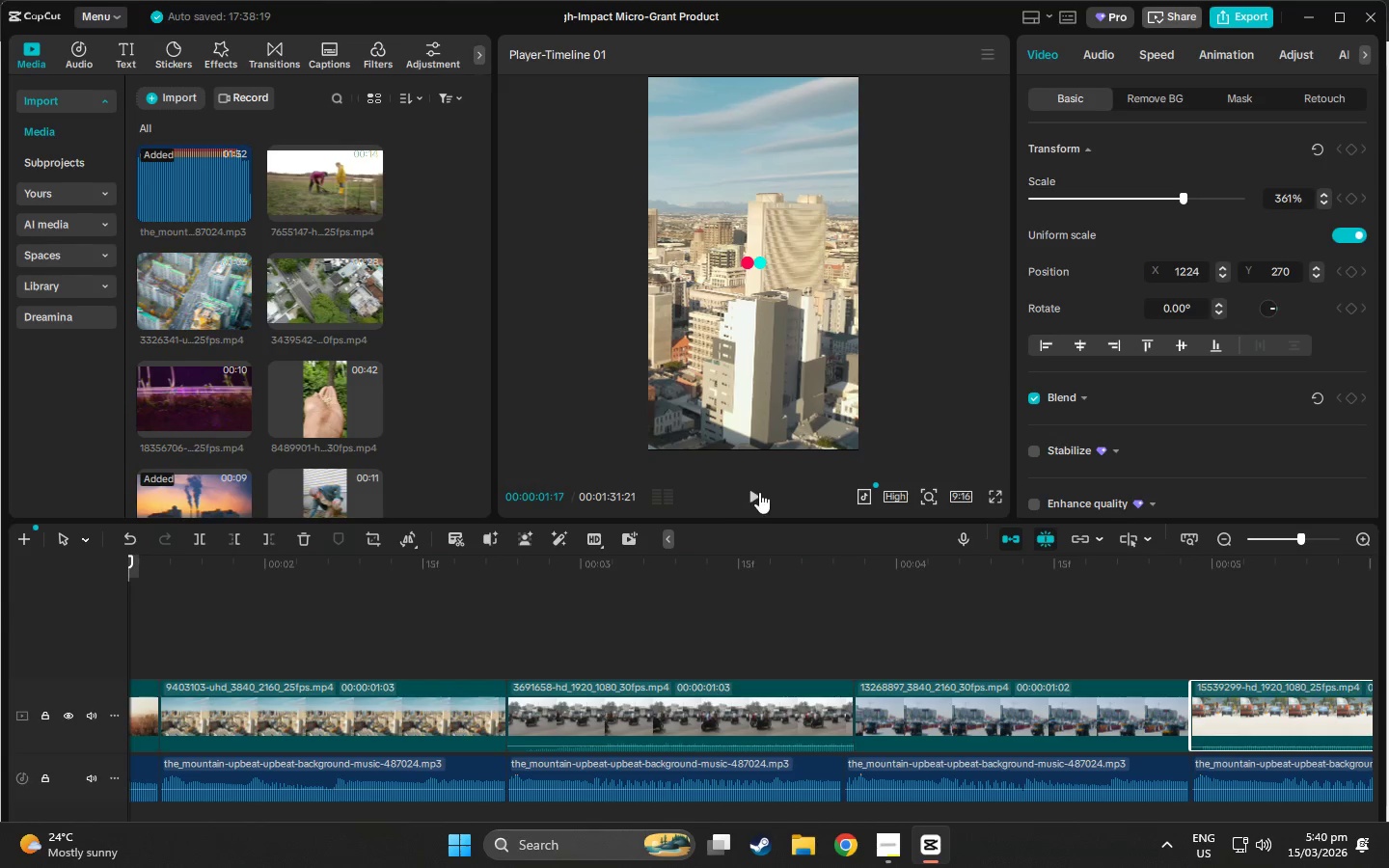 
scroll: coordinate [750, 492], scroll_direction: up, amount: 2.0
 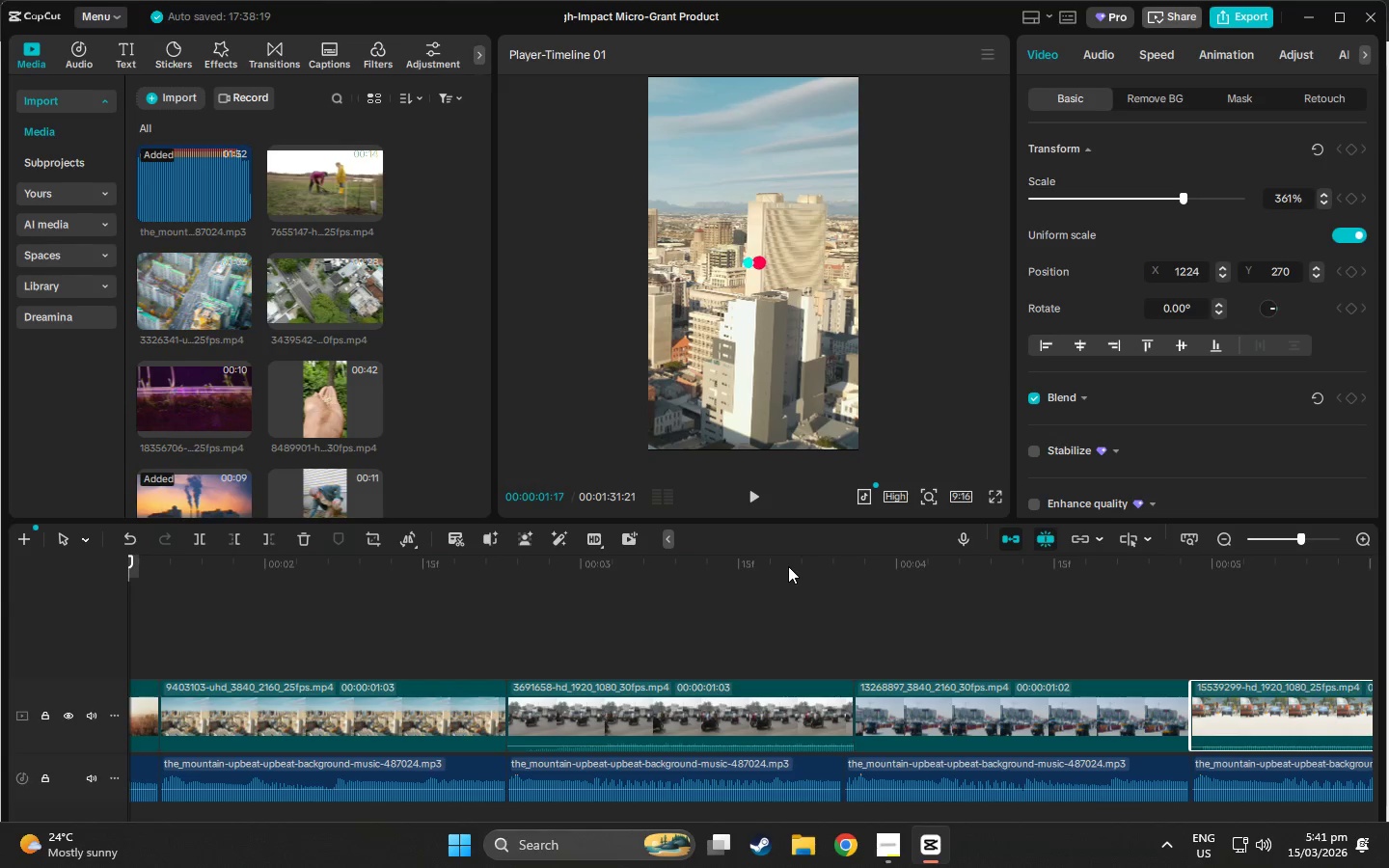 
key(Alt+Tab)
 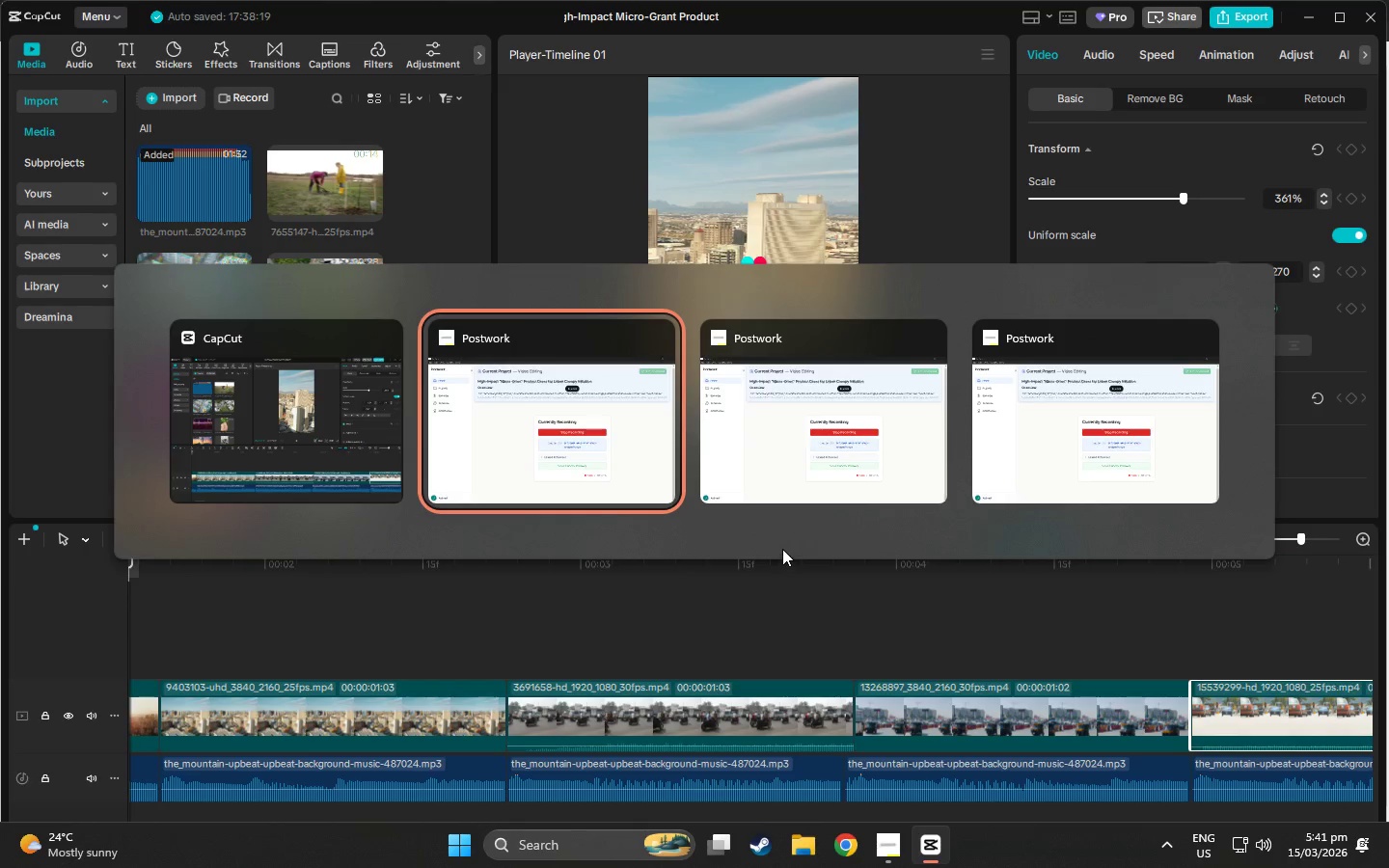 
key(Alt+Tab)
 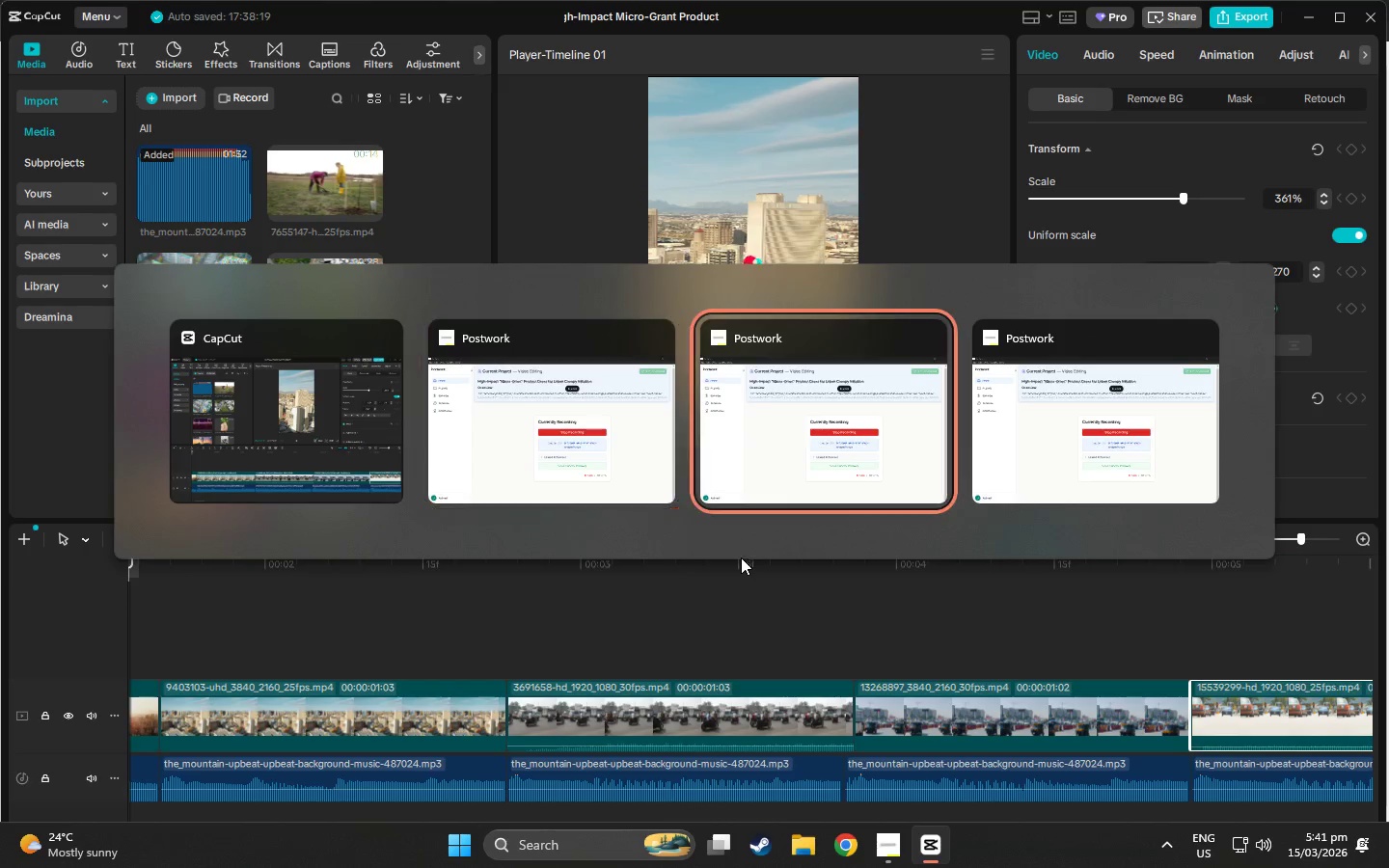 
key(Alt+Tab)
 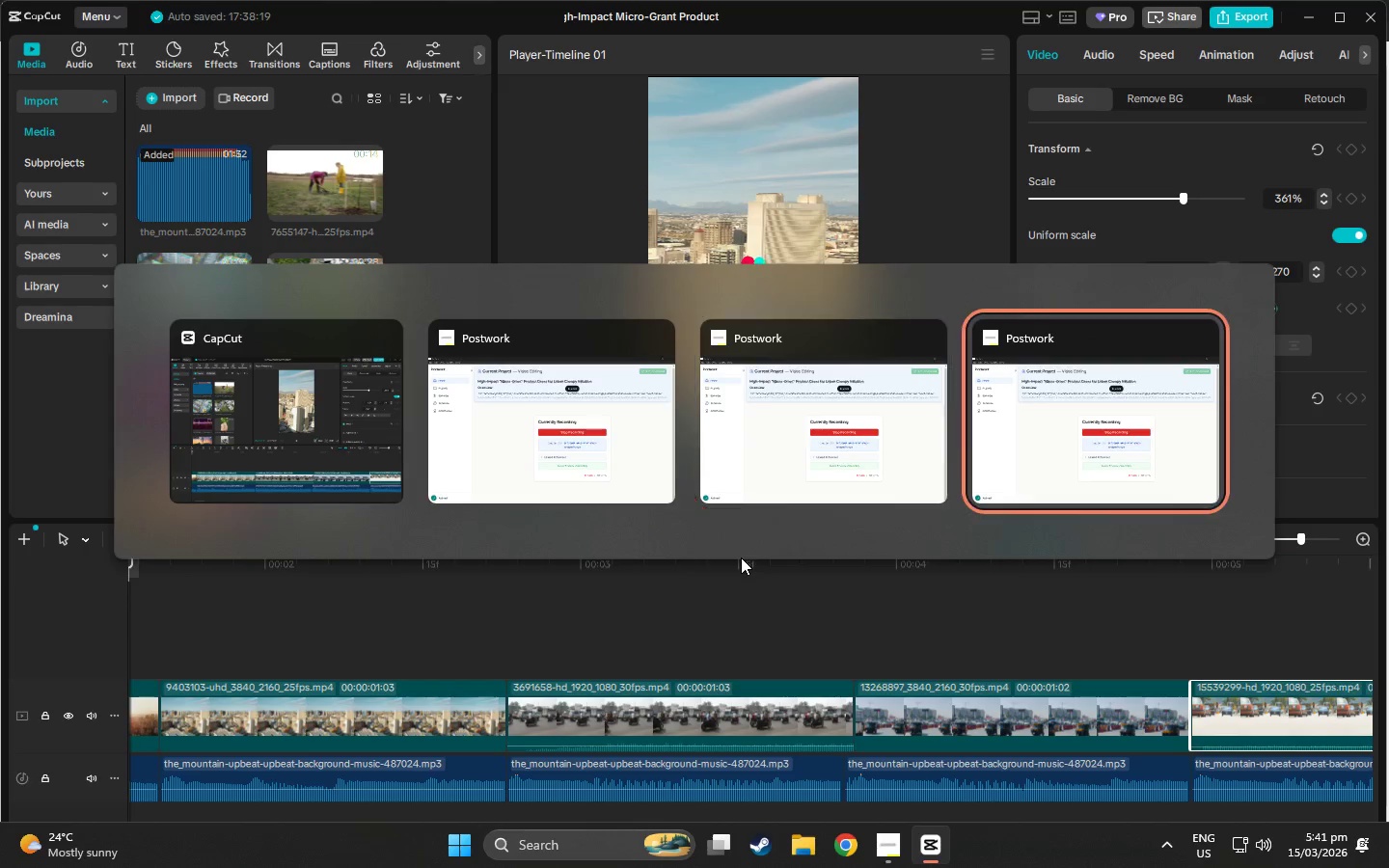 
key(Alt+Tab)
 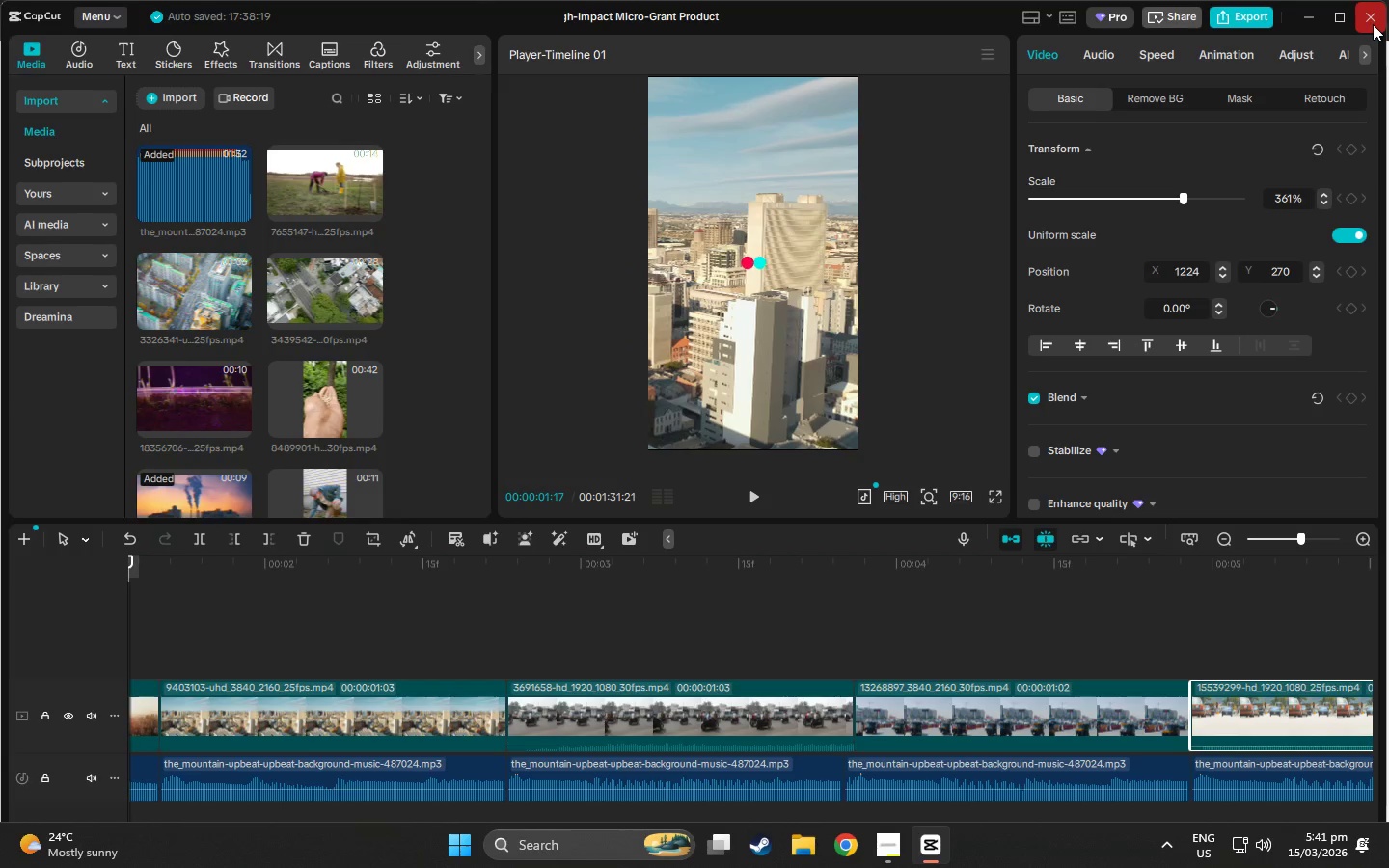 
left_click([1373, 24])
 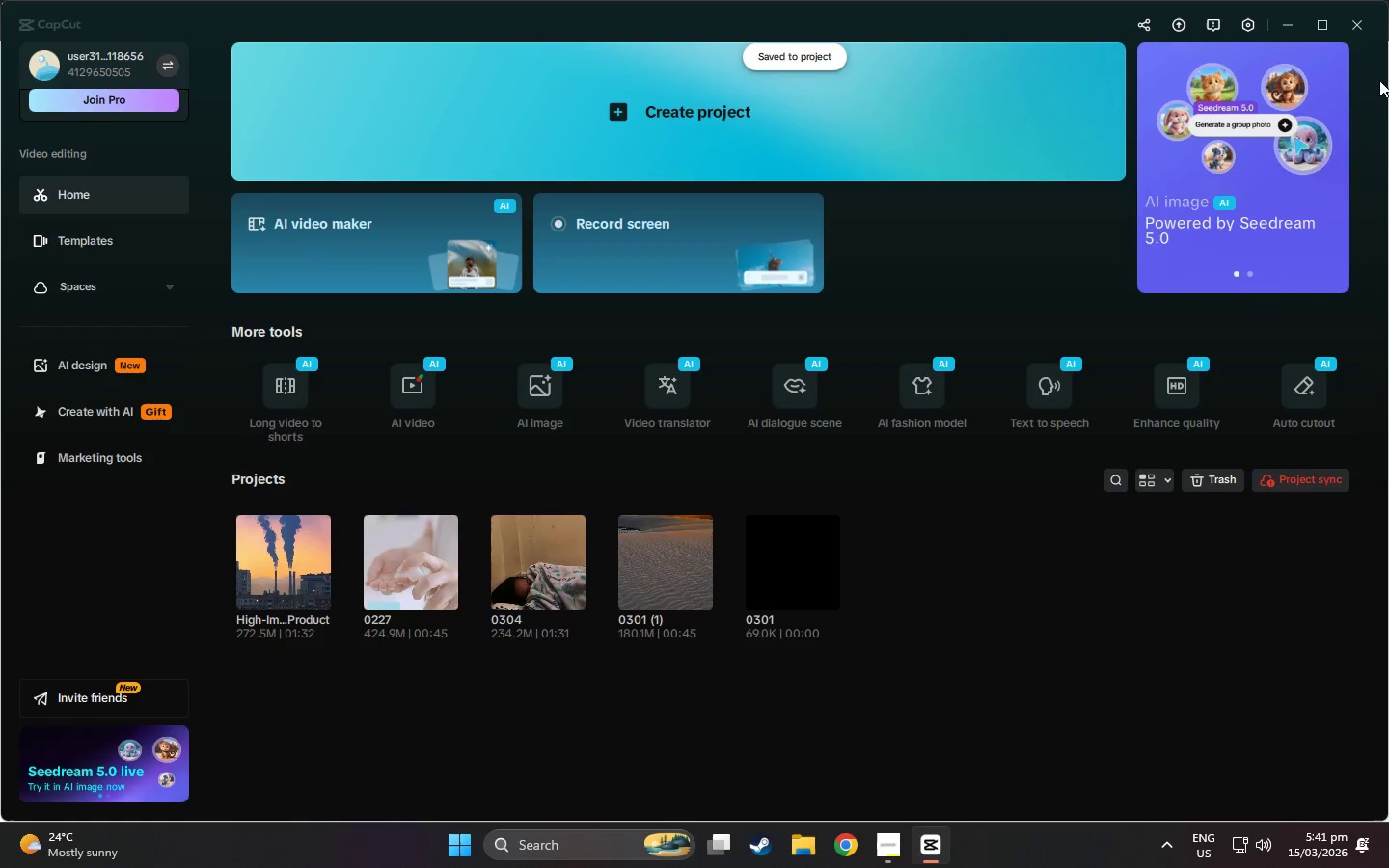 
left_click([1359, 18])